 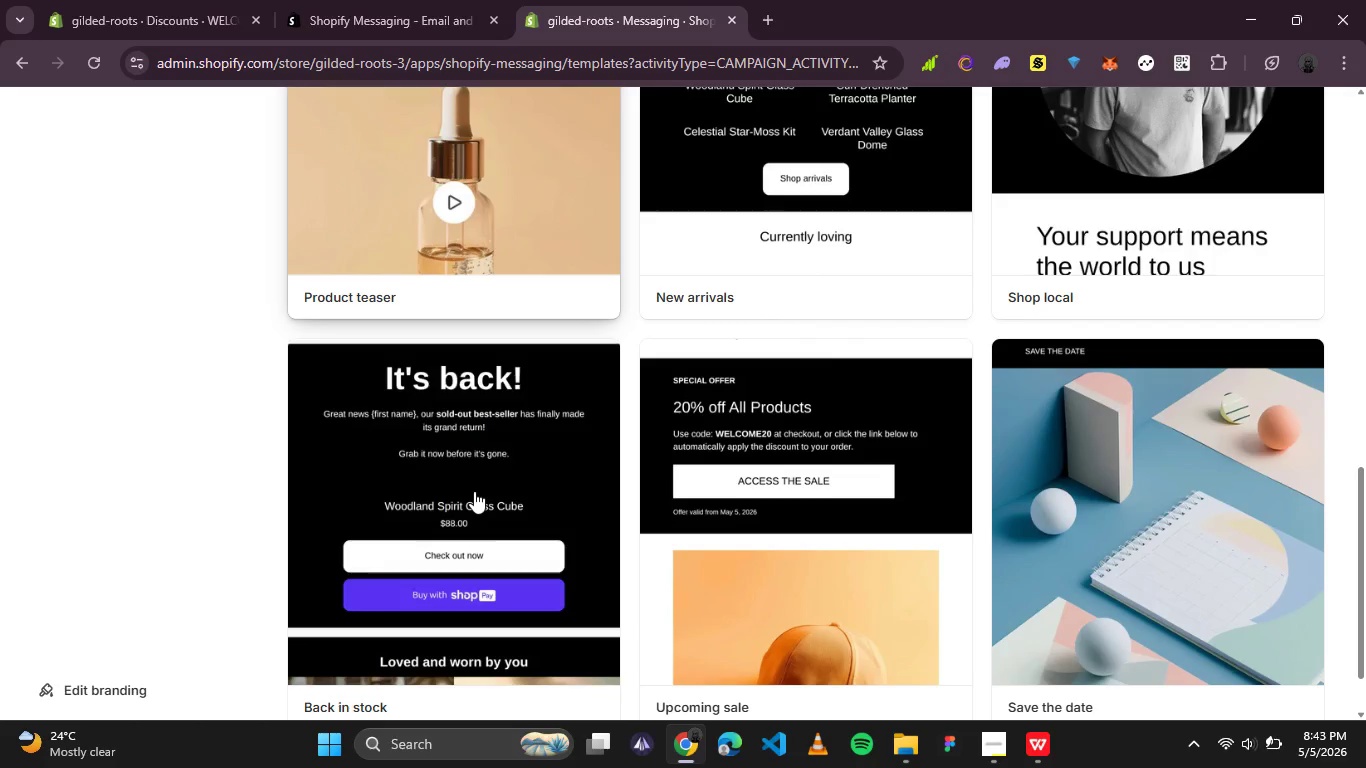 
scroll: coordinate [931, 447], scroll_direction: down, amount: 3.0
 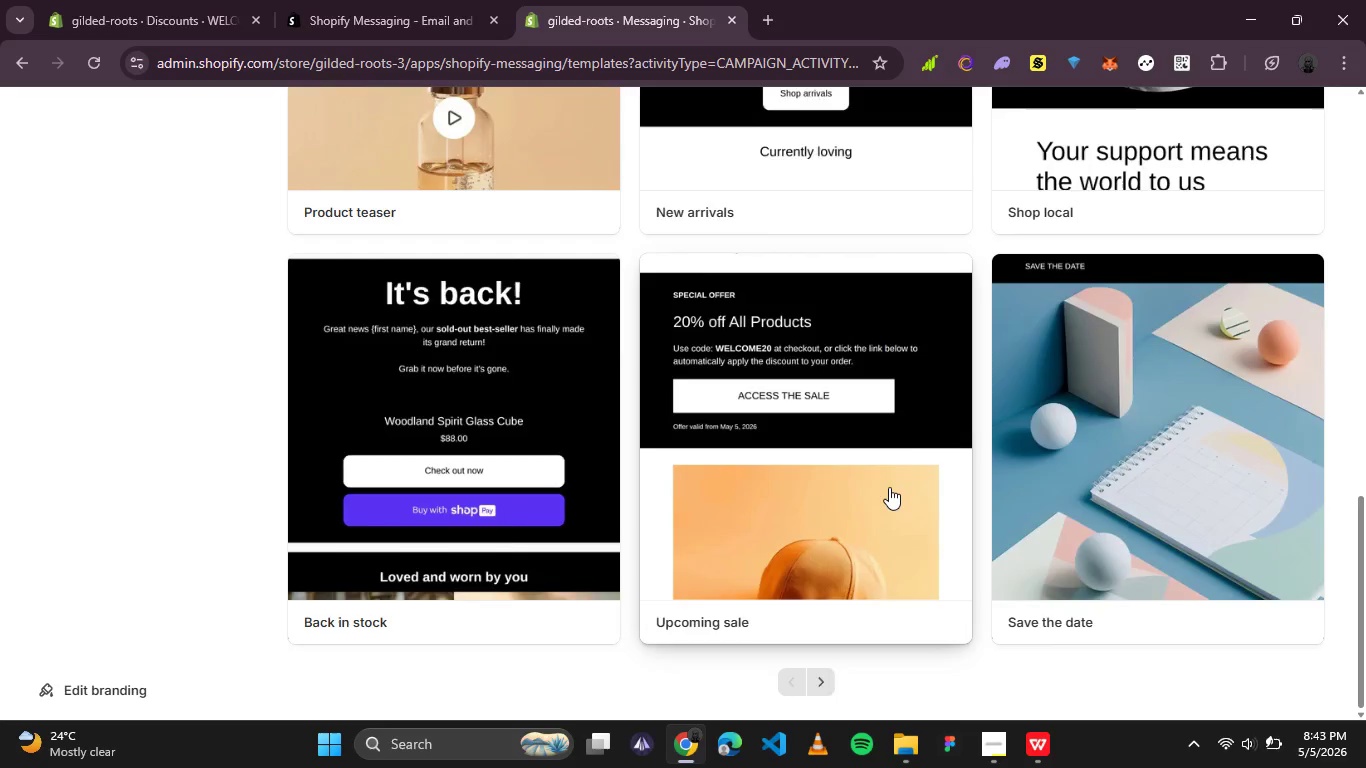 
scroll: coordinate [889, 487], scroll_direction: up, amount: 5.0
 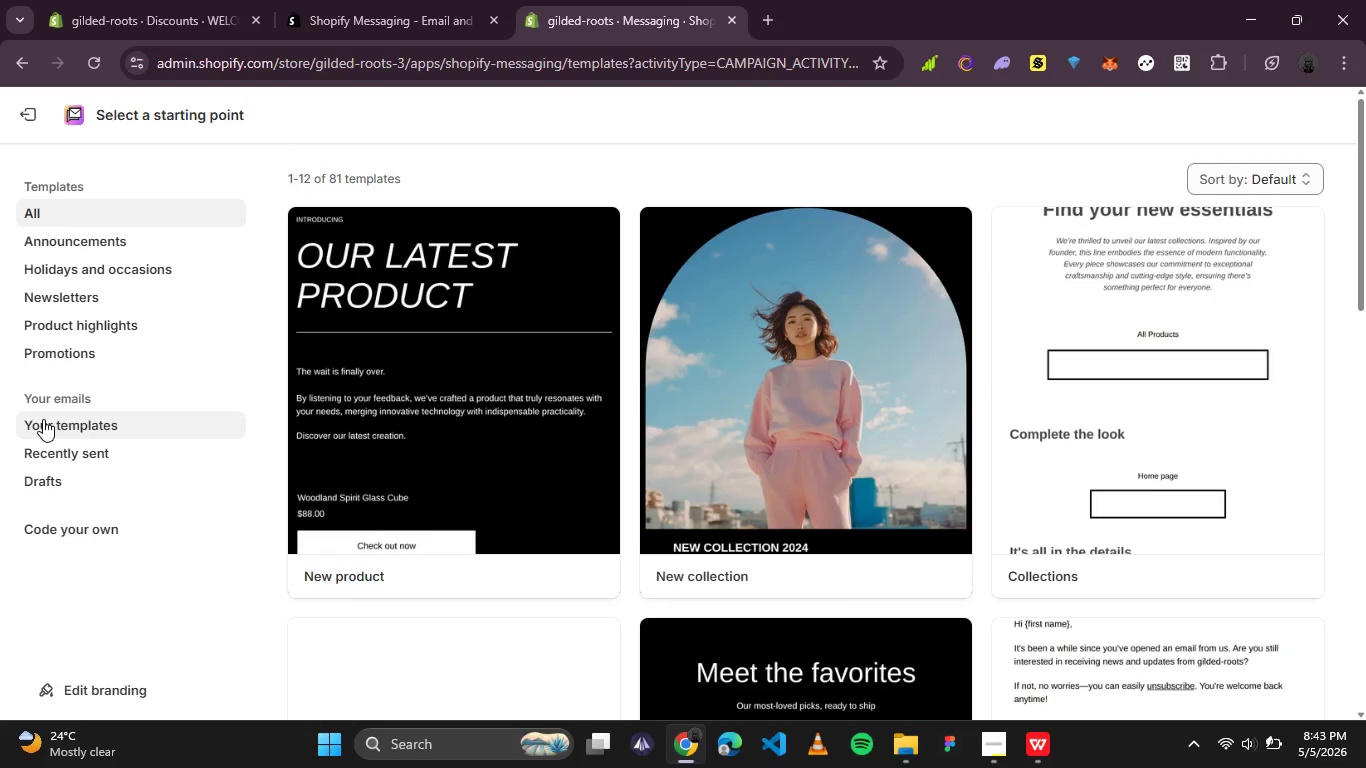 
left_click([43, 419])
 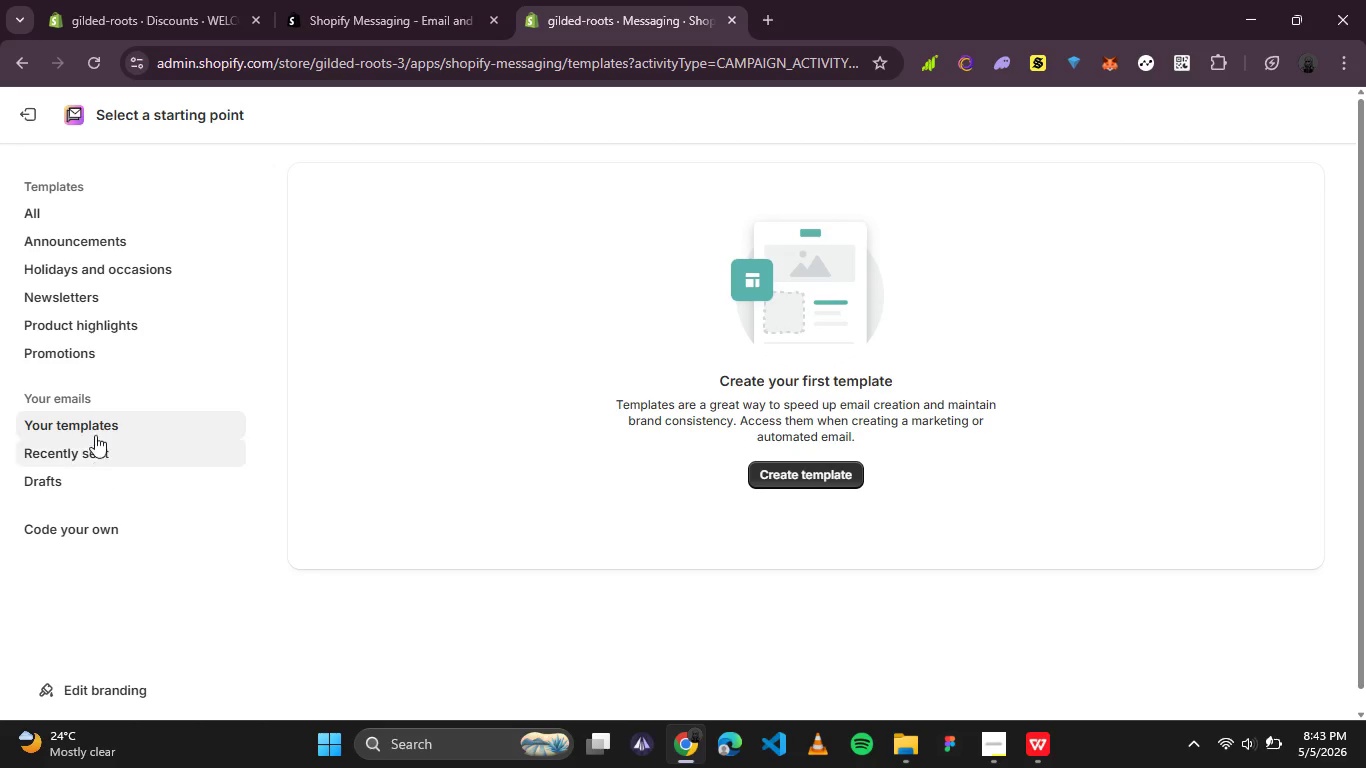 
wait(5.99)
 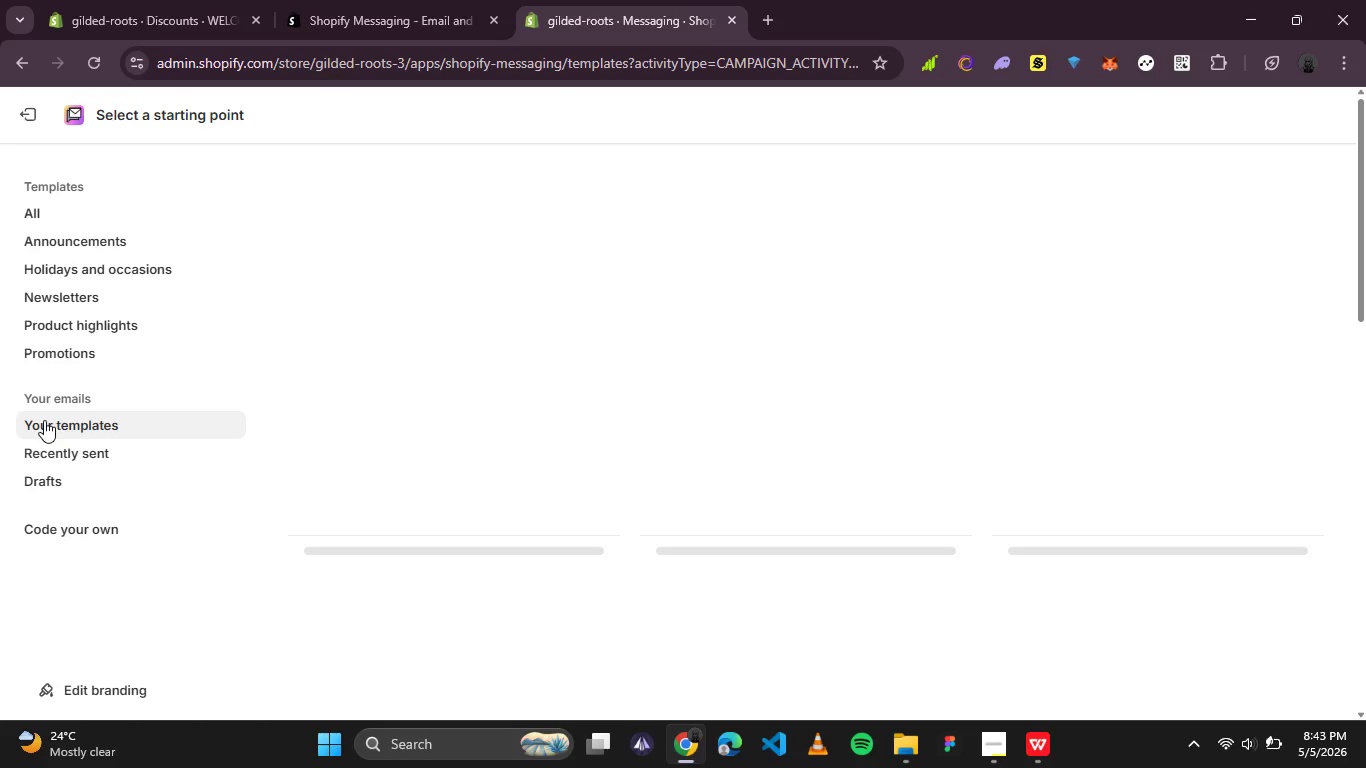 
left_click([59, 204])
 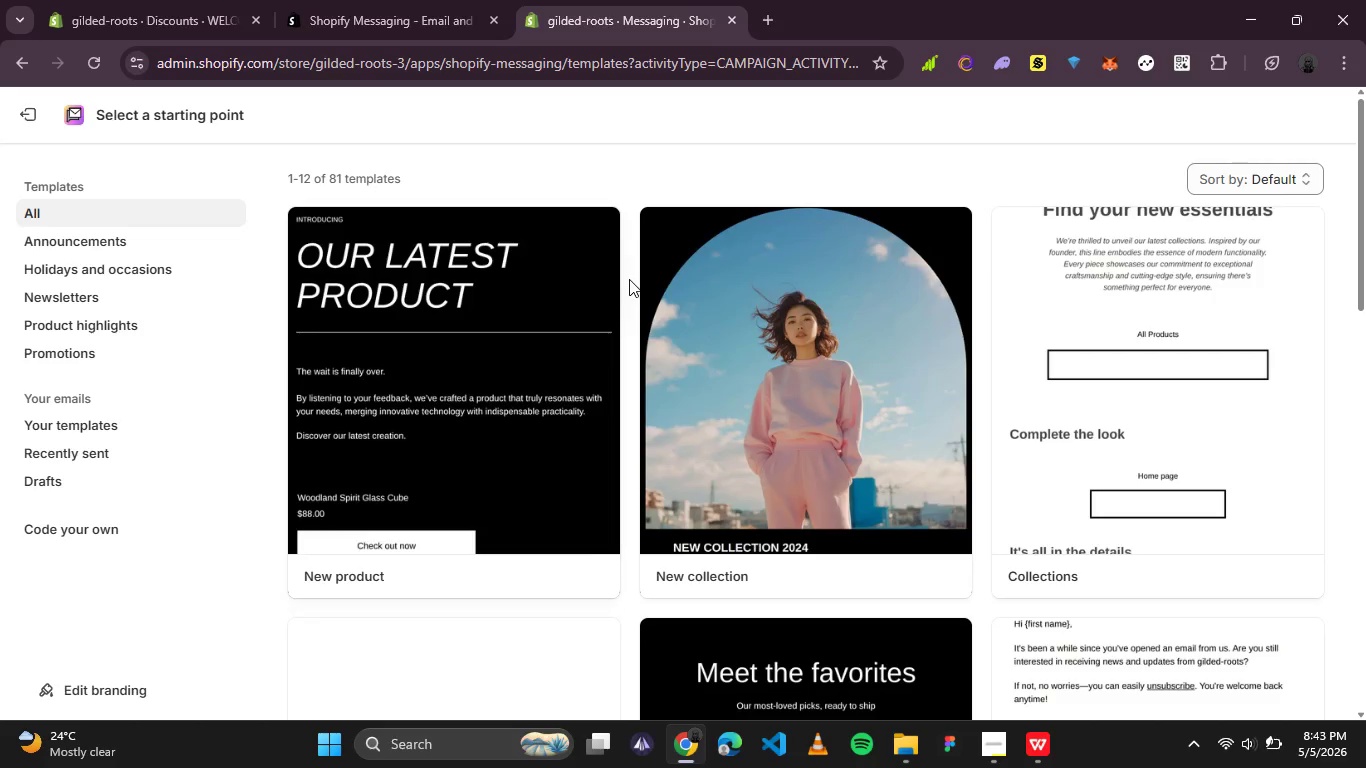 
scroll: coordinate [702, 390], scroll_direction: none, amount: 0.0
 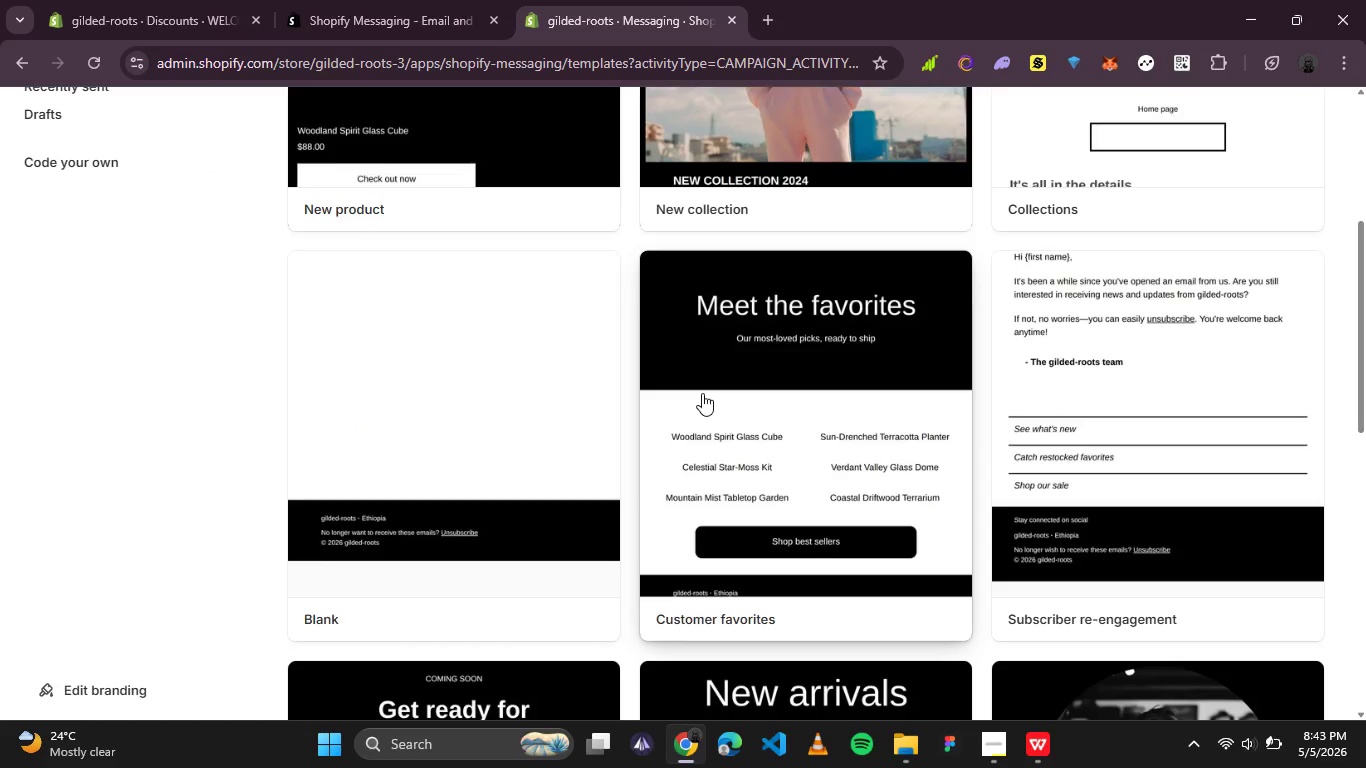 
scroll: coordinate [697, 400], scroll_direction: up, amount: 1.0
 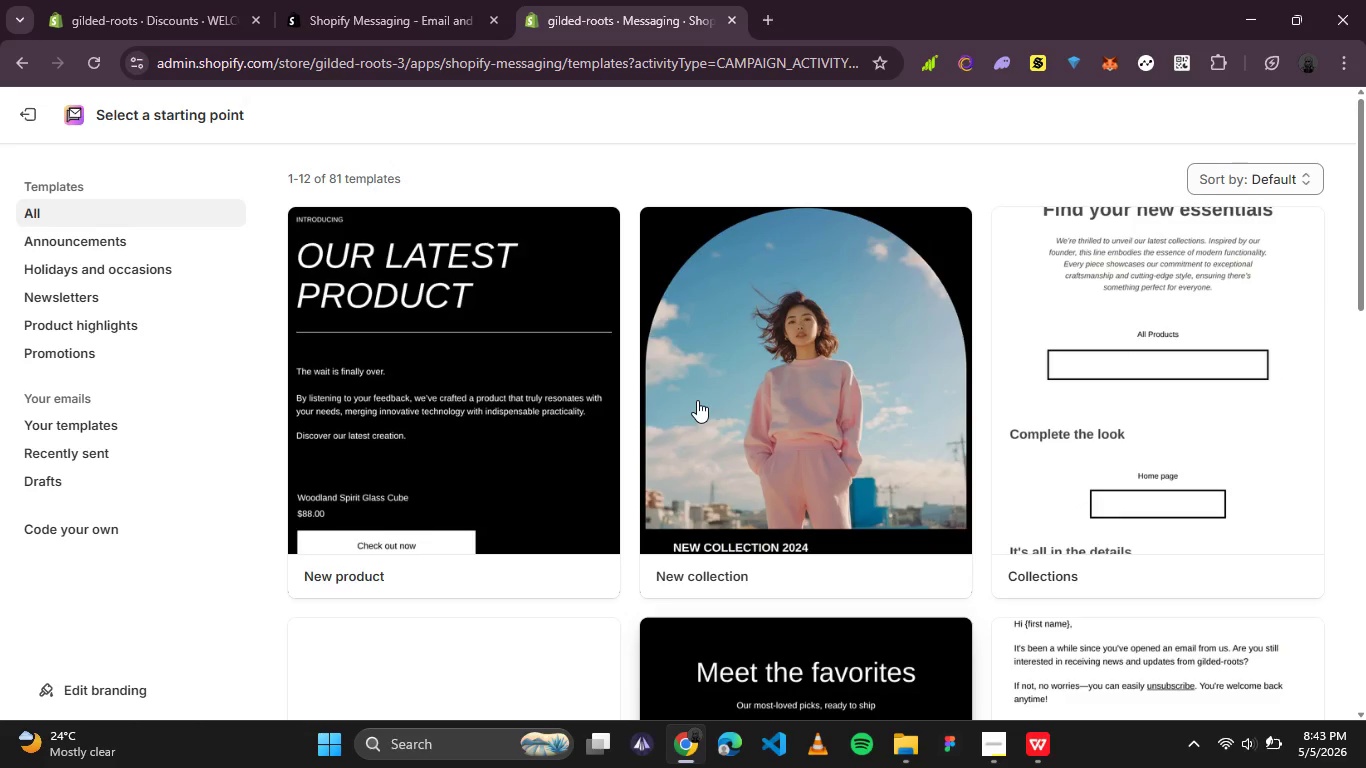 
scroll: coordinate [697, 400], scroll_direction: none, amount: 0.0
 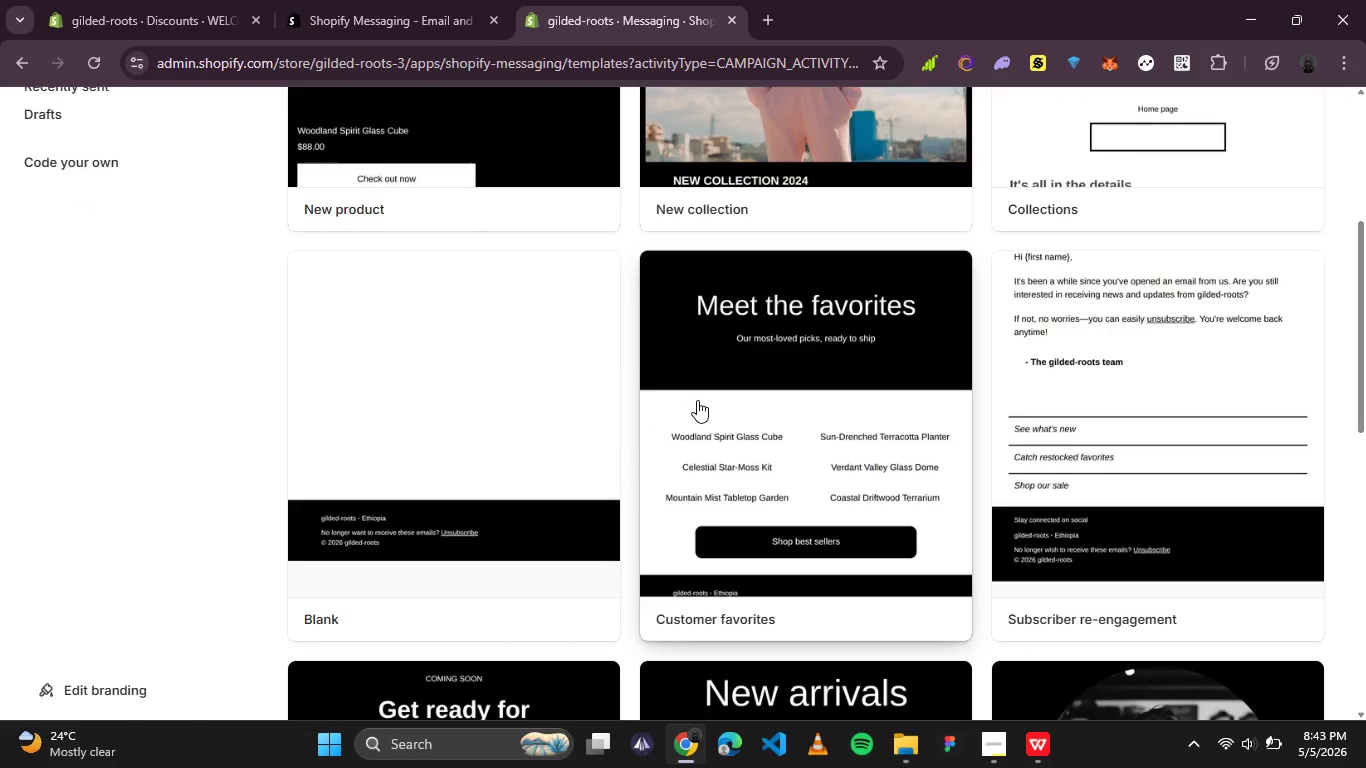 
scroll: coordinate [697, 400], scroll_direction: down, amount: 7.0
 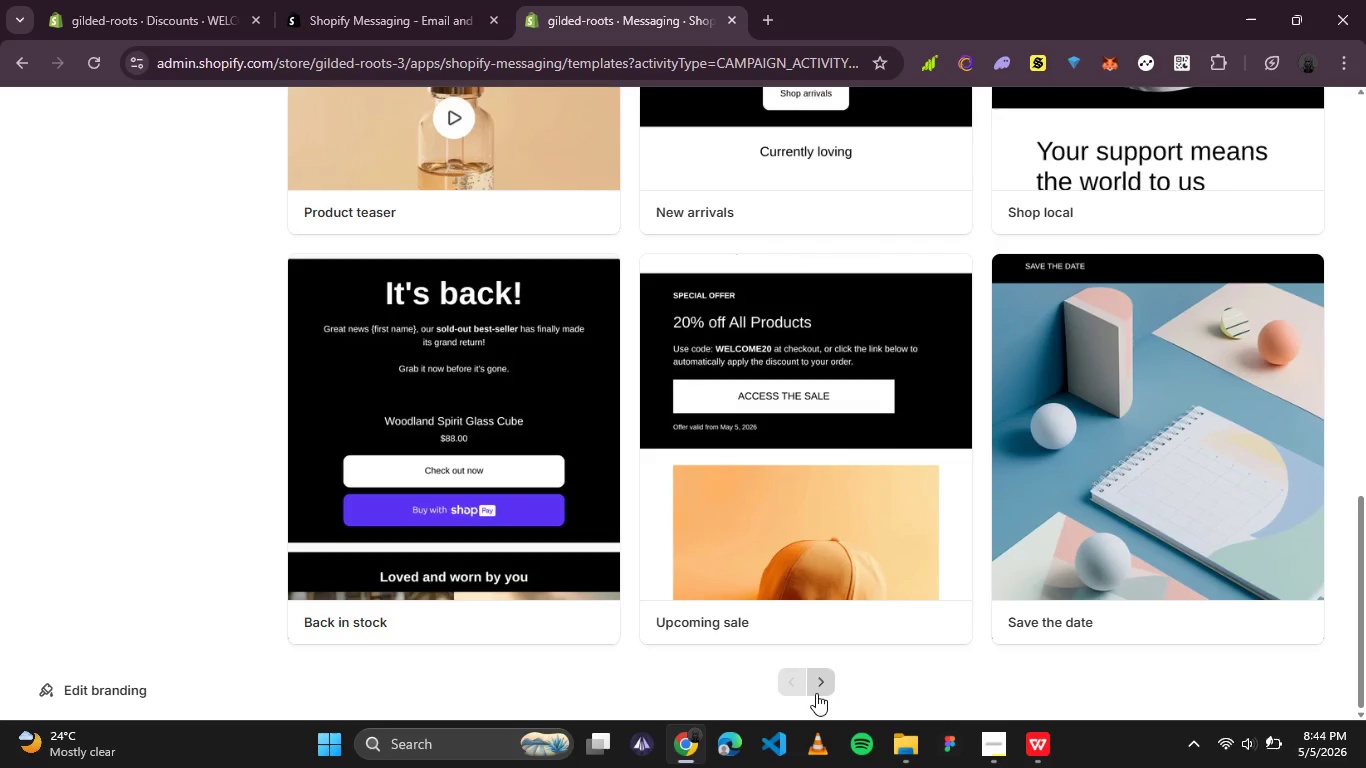 
left_click([827, 692])
 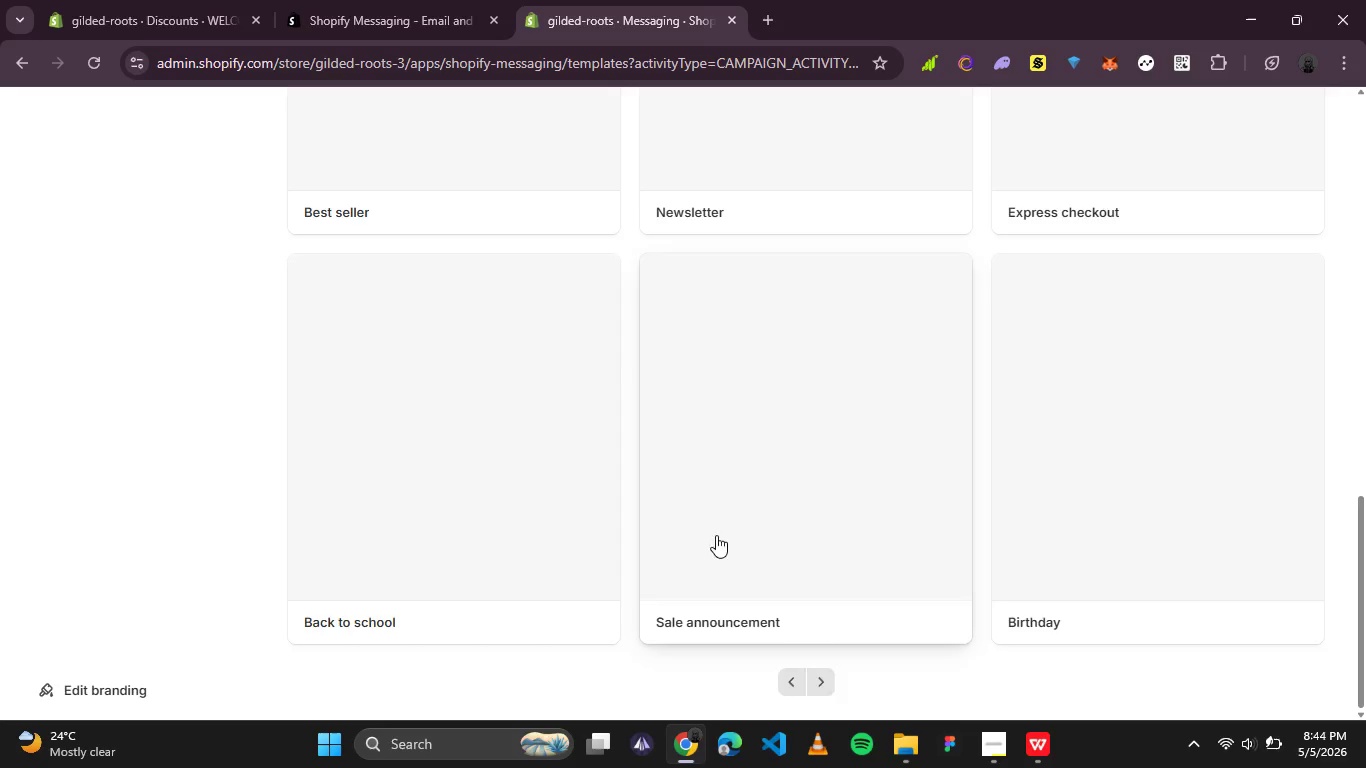 
scroll: coordinate [705, 517], scroll_direction: up, amount: 3.0
 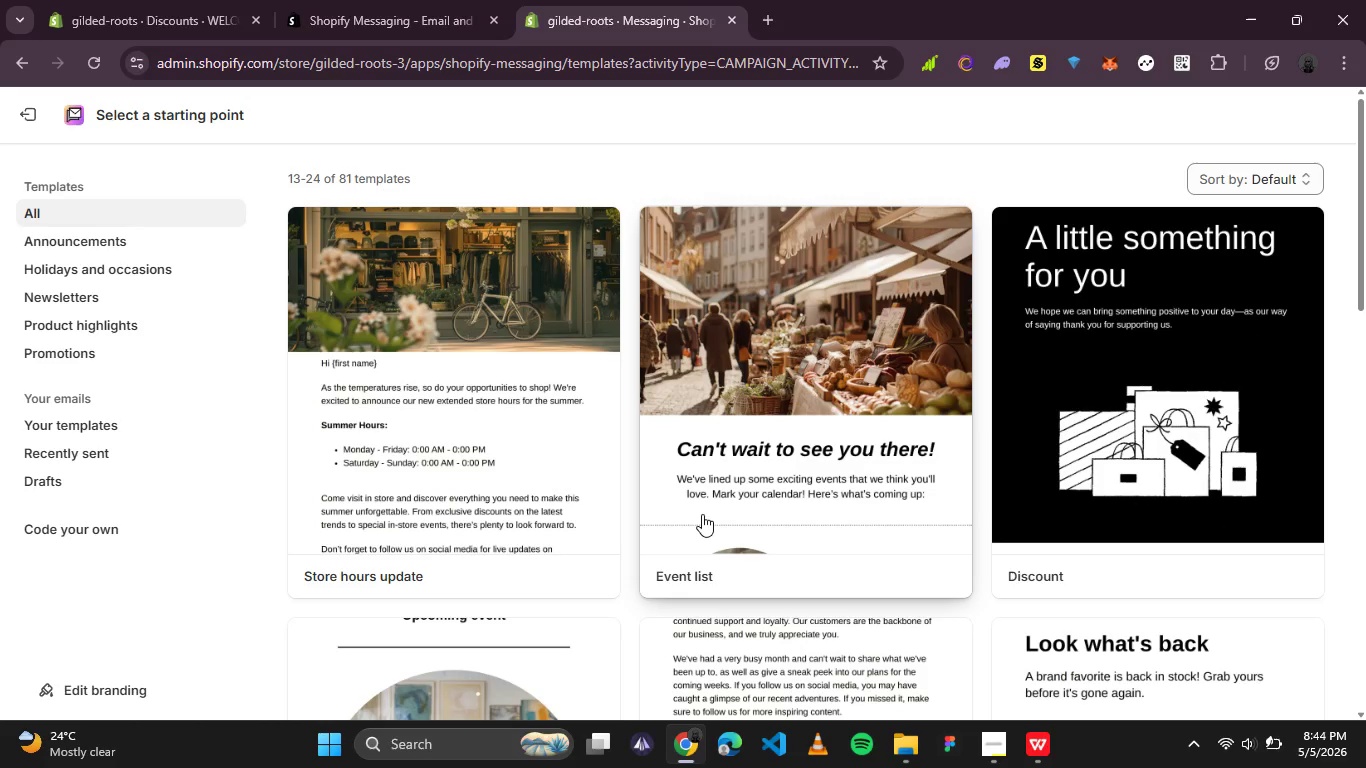 
wait(5.13)
 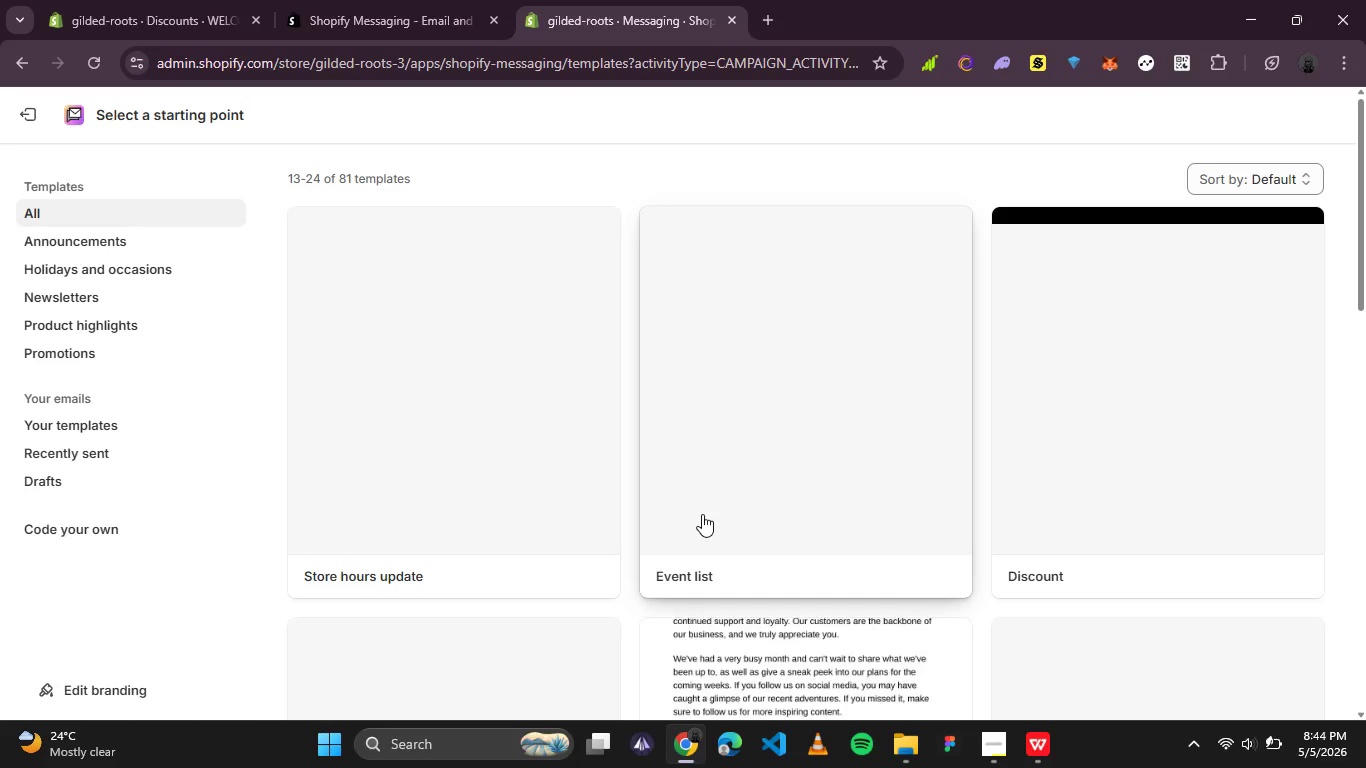 
scroll: coordinate [702, 514], scroll_direction: none, amount: 0.0
 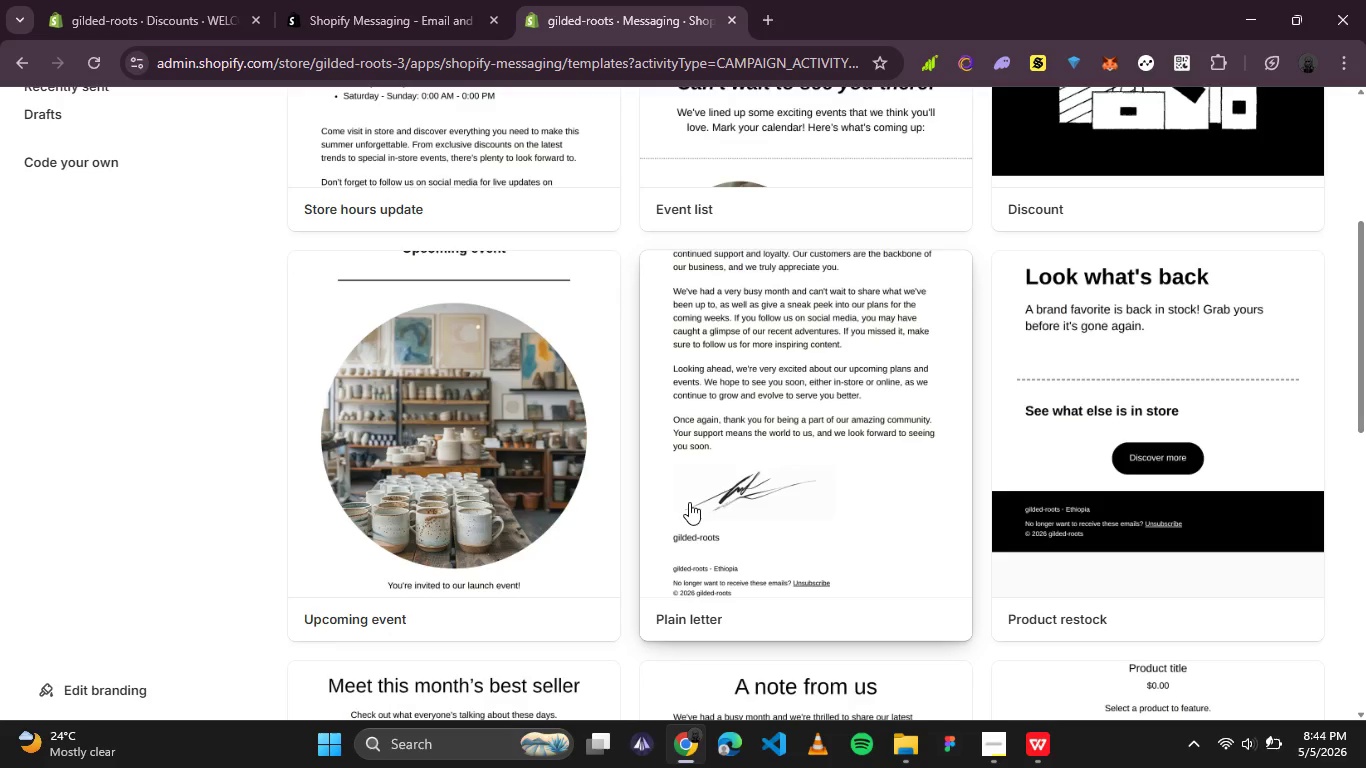 
scroll: coordinate [680, 497], scroll_direction: down, amount: 2.0
 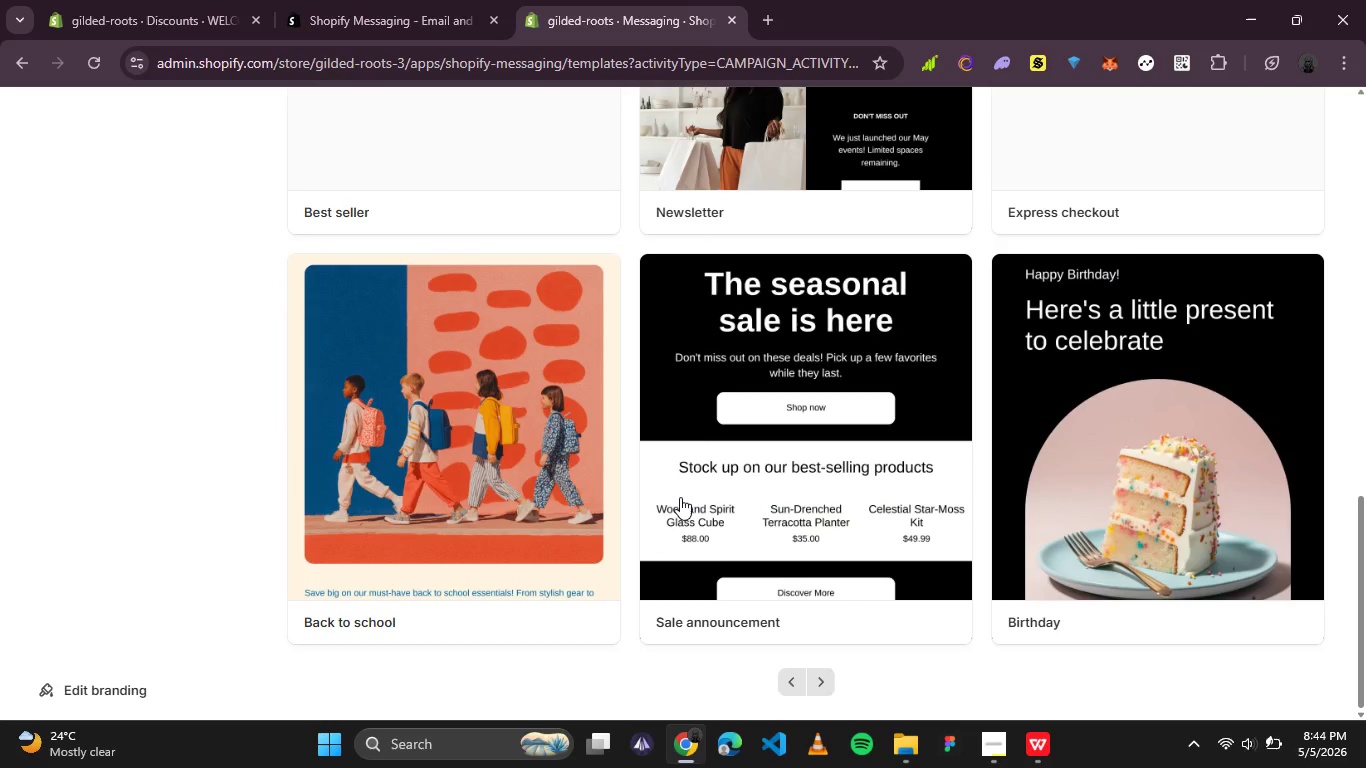 
scroll: coordinate [680, 497], scroll_direction: up, amount: 1.0
 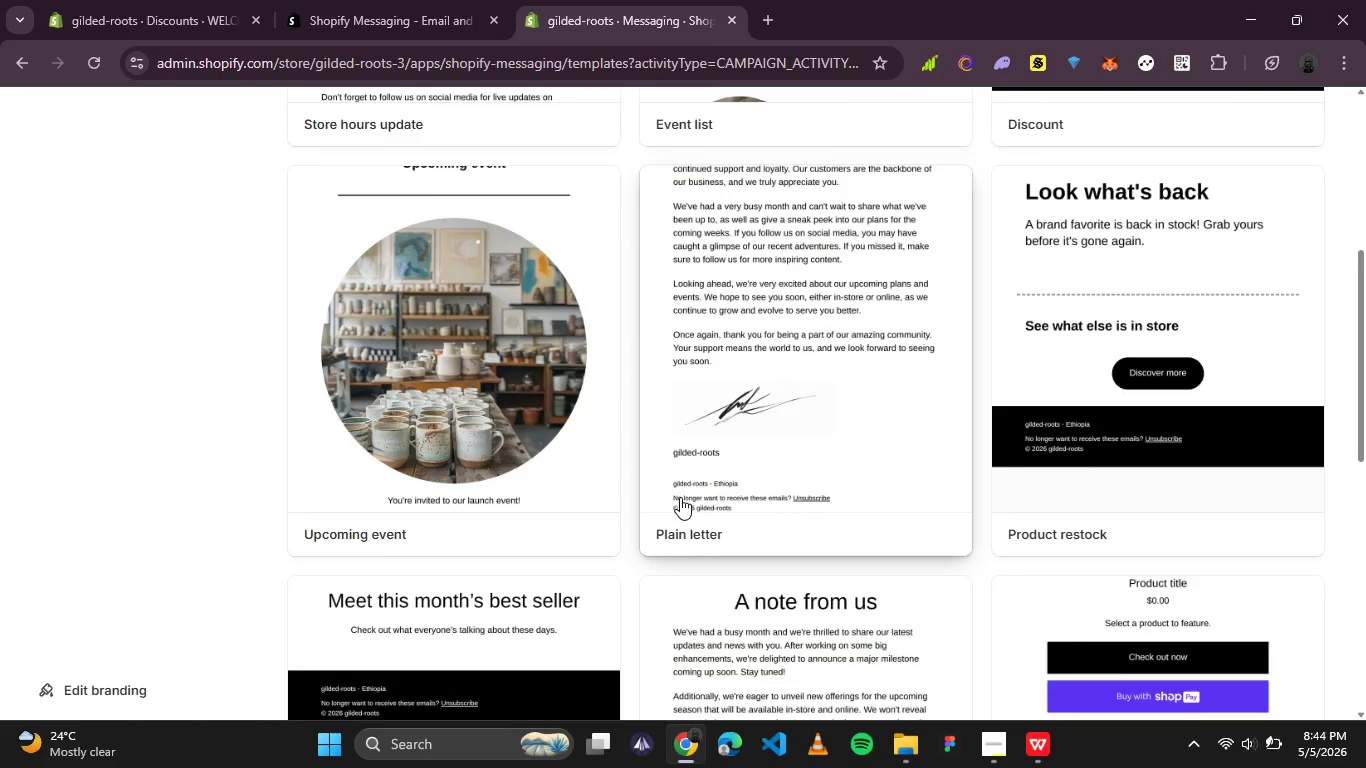 
scroll: coordinate [680, 497], scroll_direction: none, amount: 0.0
 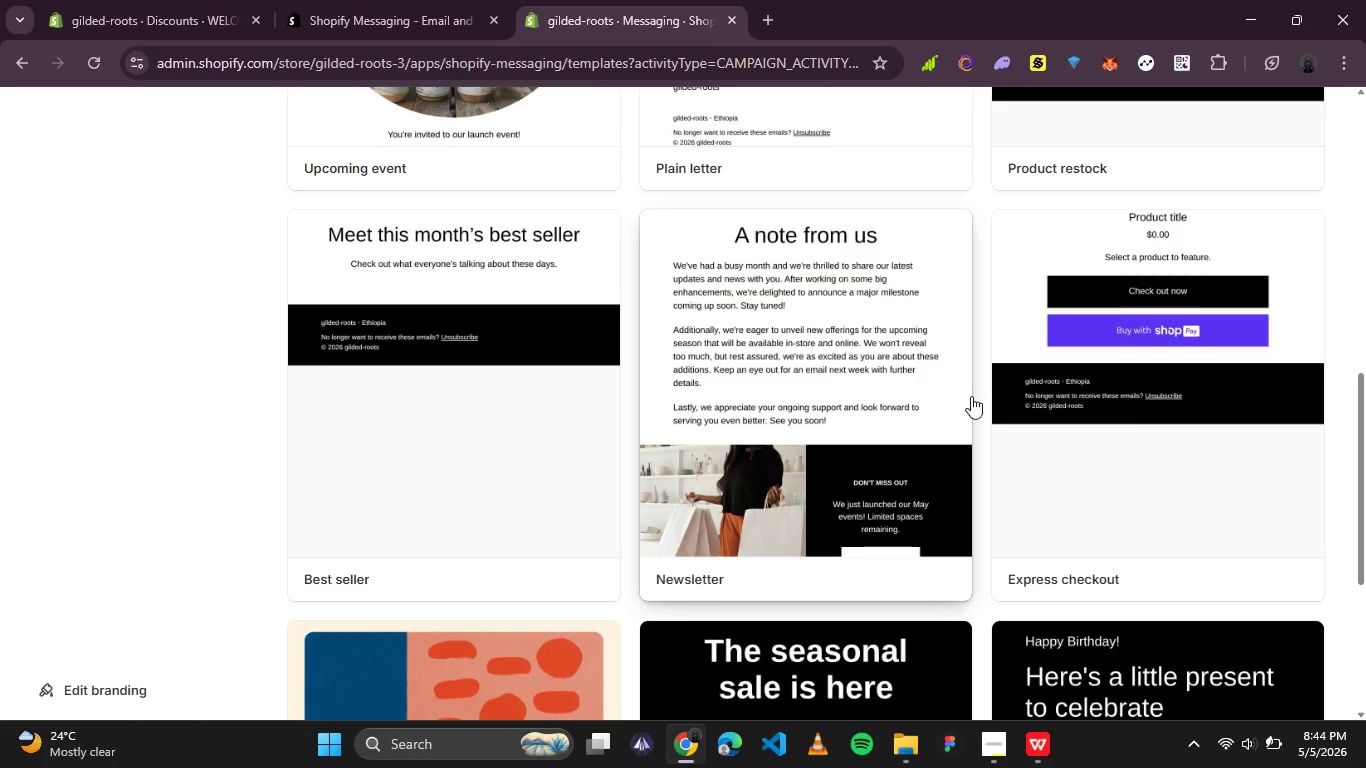 
wait(7.02)
 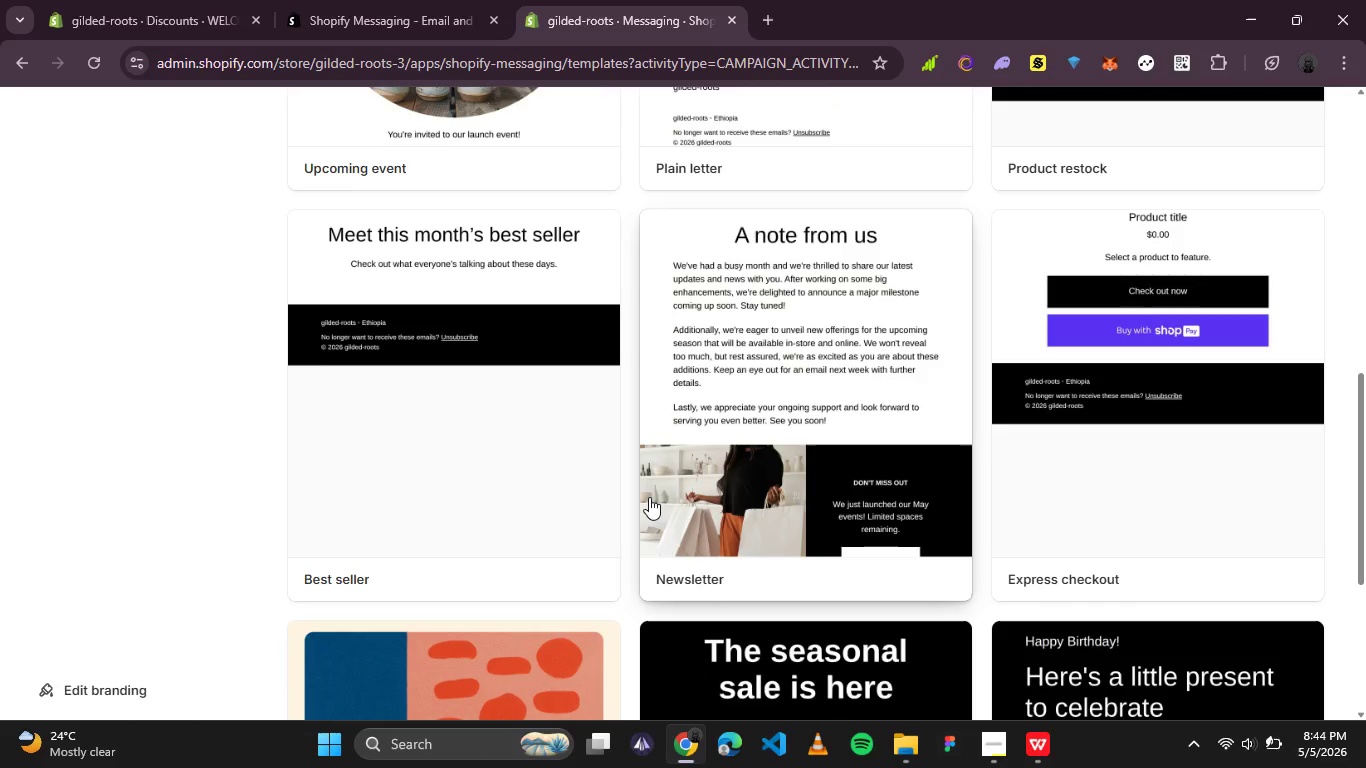 
scroll: coordinate [1120, 360], scroll_direction: up, amount: 1.0
 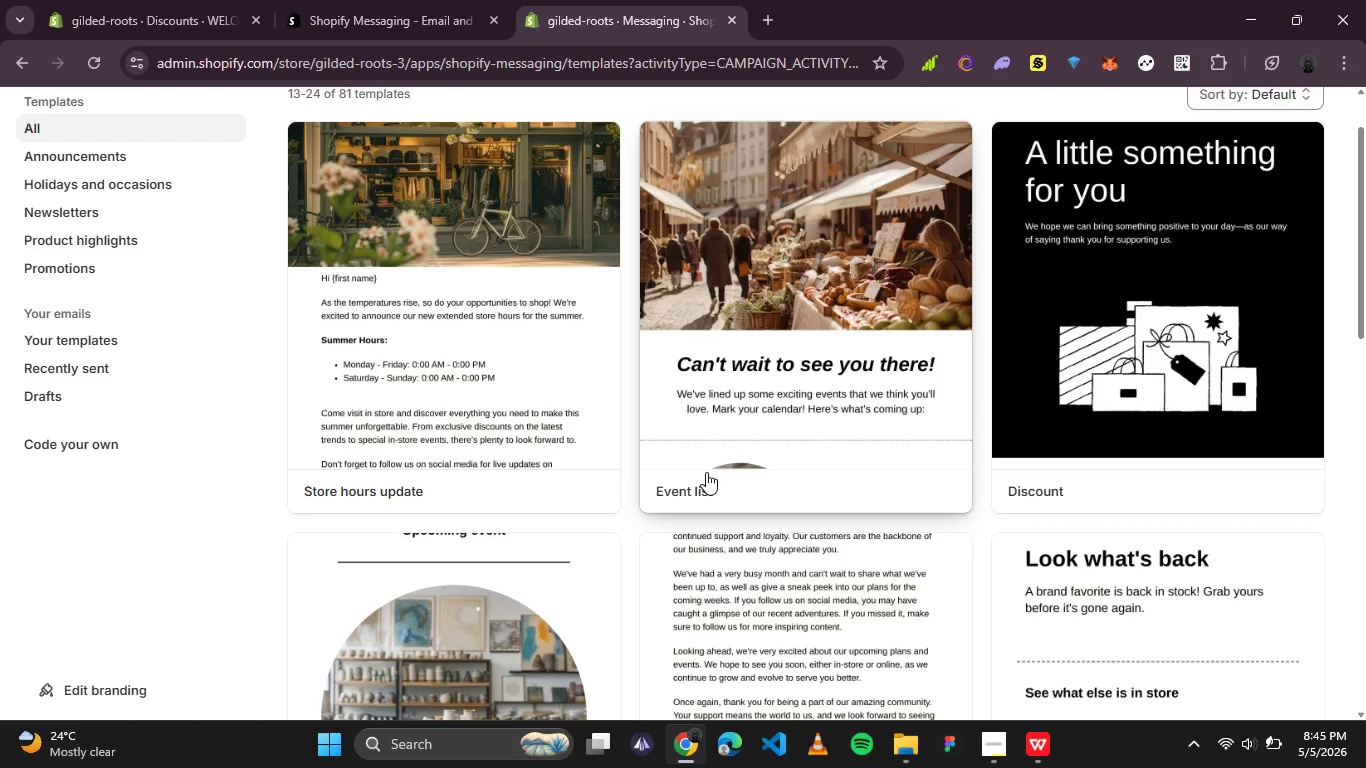 
wait(76.84)
 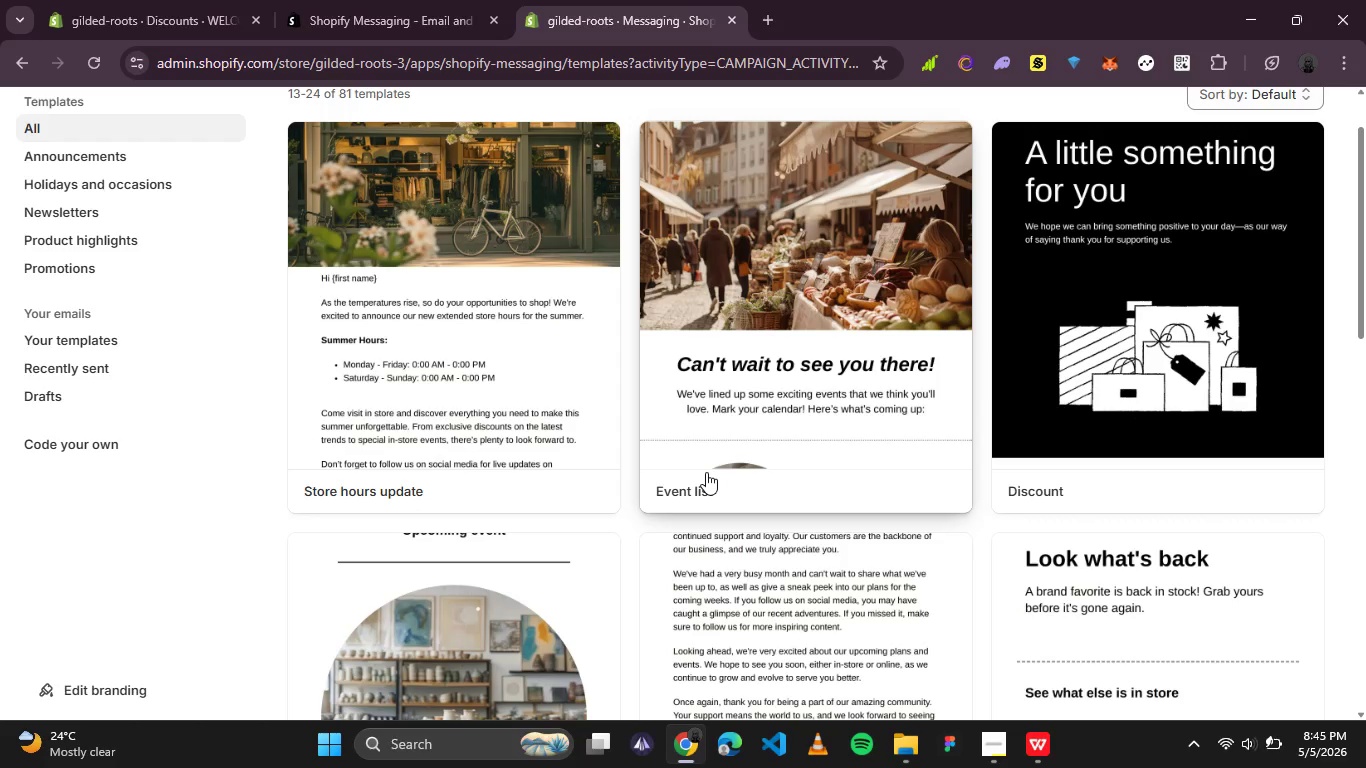 
scroll: coordinate [1087, 383], scroll_direction: none, amount: 0.0
 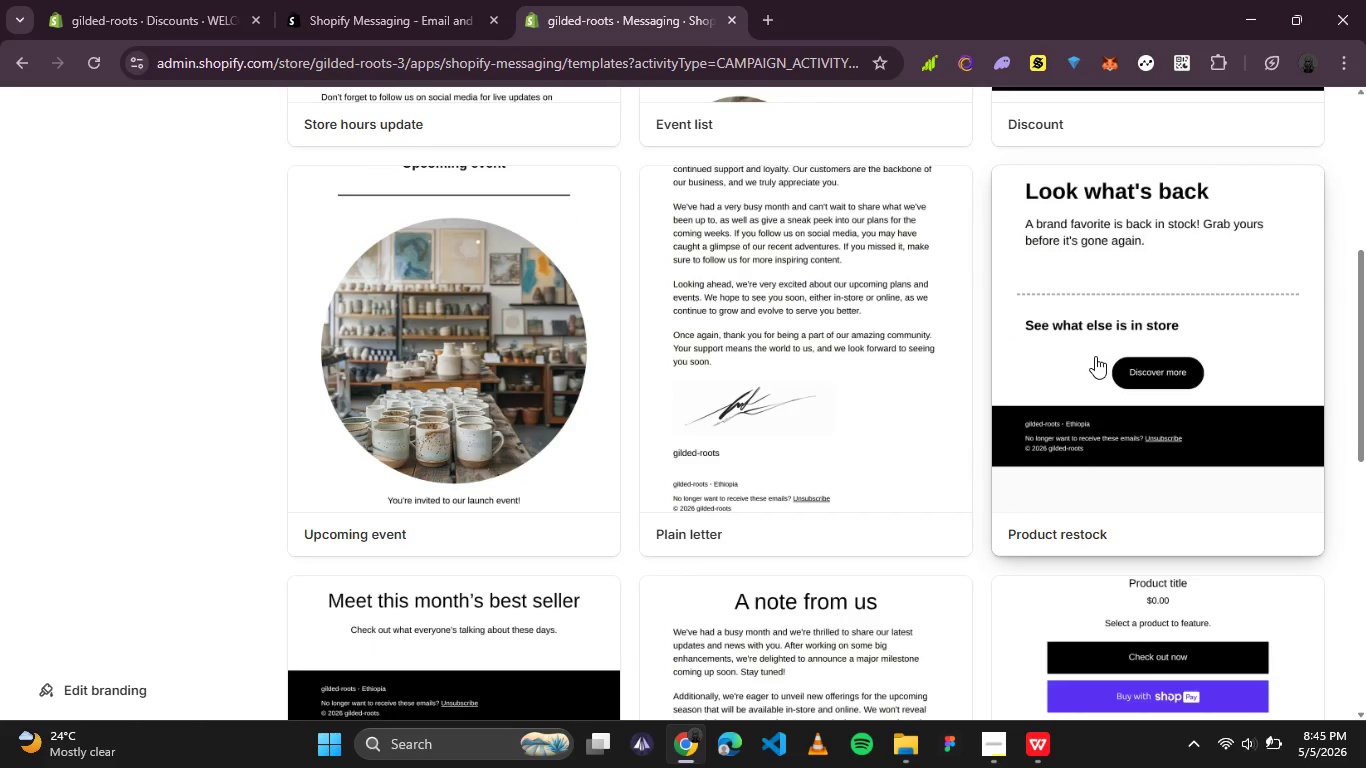 
scroll: coordinate [1101, 365], scroll_direction: down, amount: 2.0
 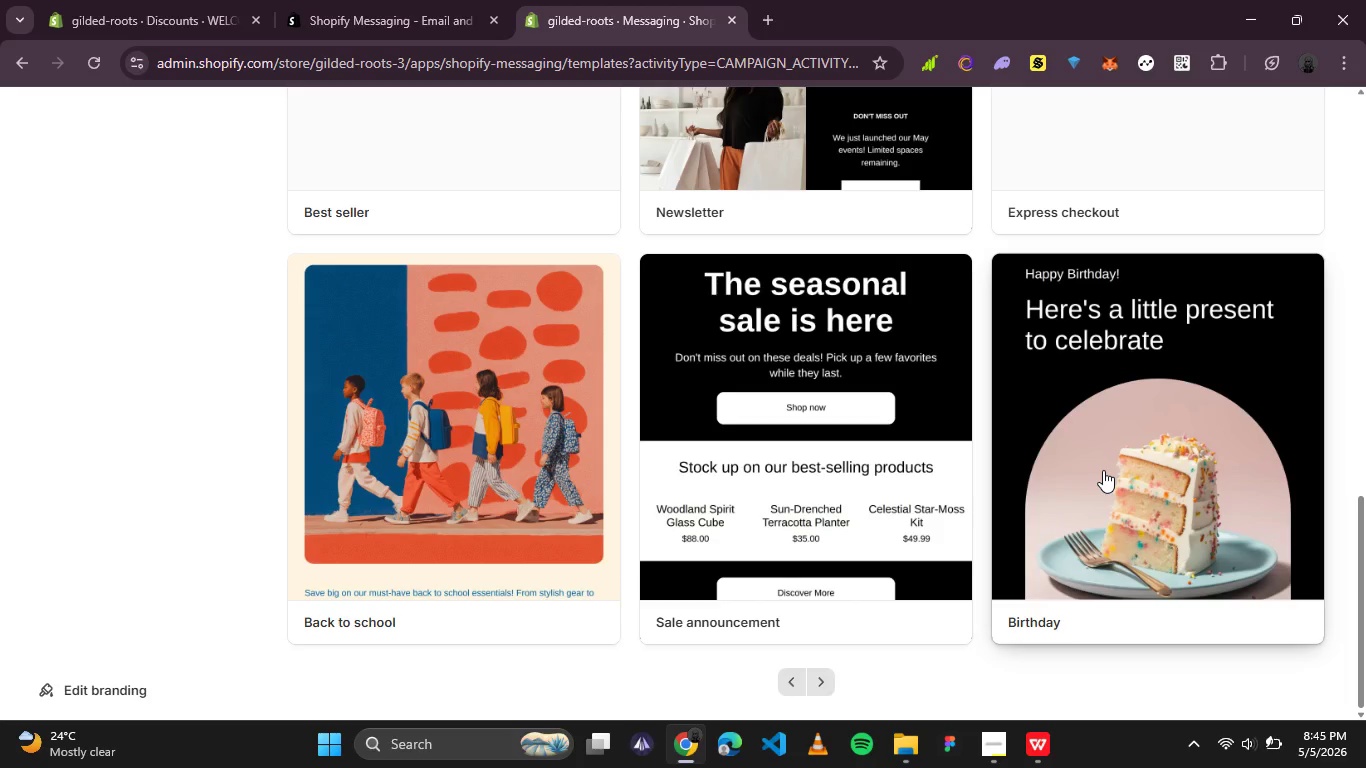 
wait(6.05)
 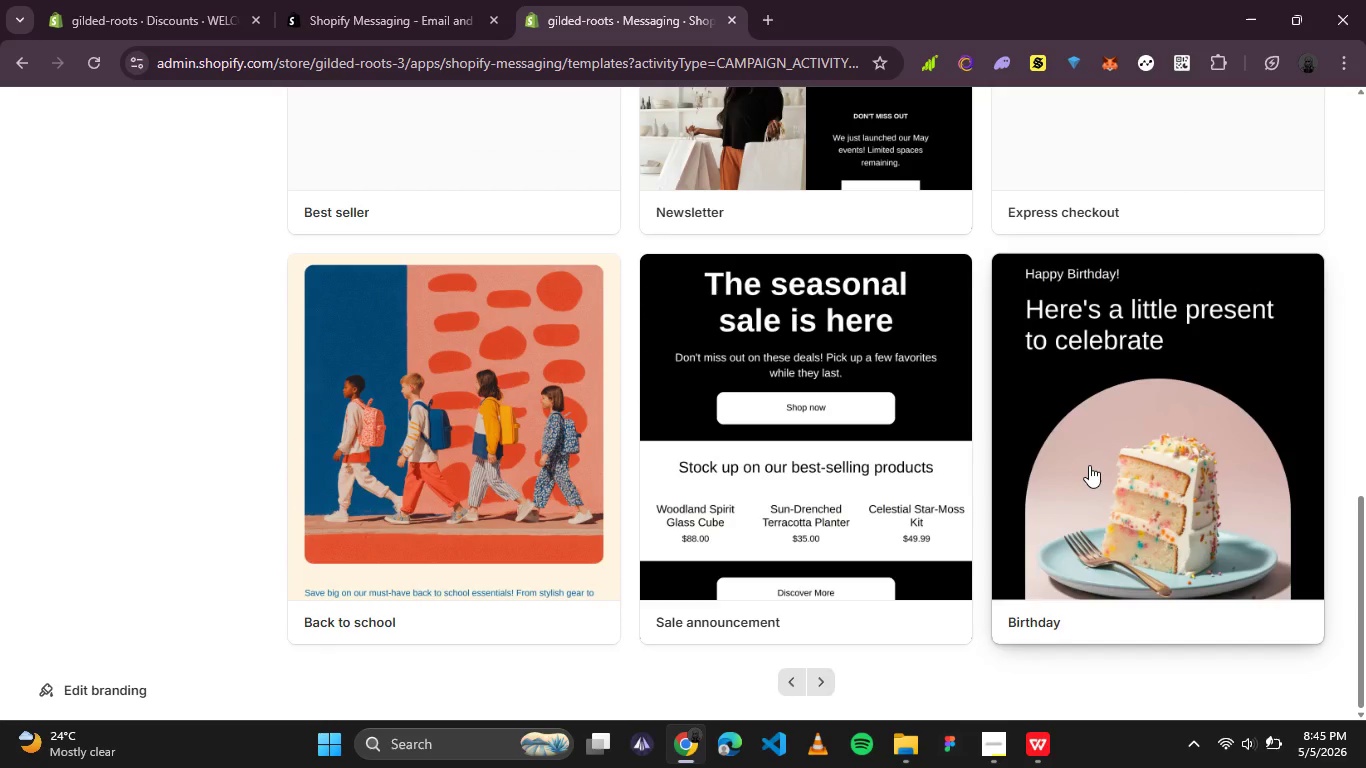 
scroll: coordinate [1117, 473], scroll_direction: down, amount: 3.0
 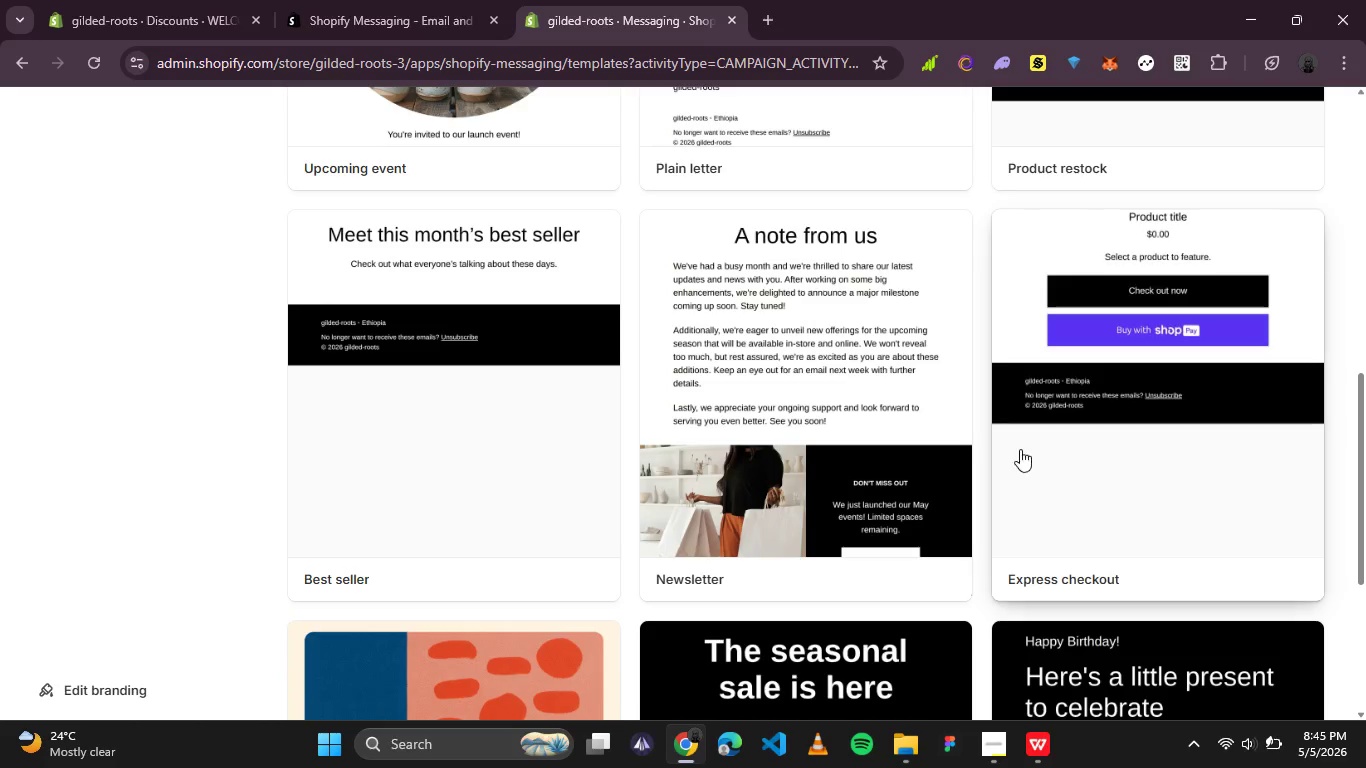 
scroll: coordinate [918, 409], scroll_direction: up, amount: 1.0
 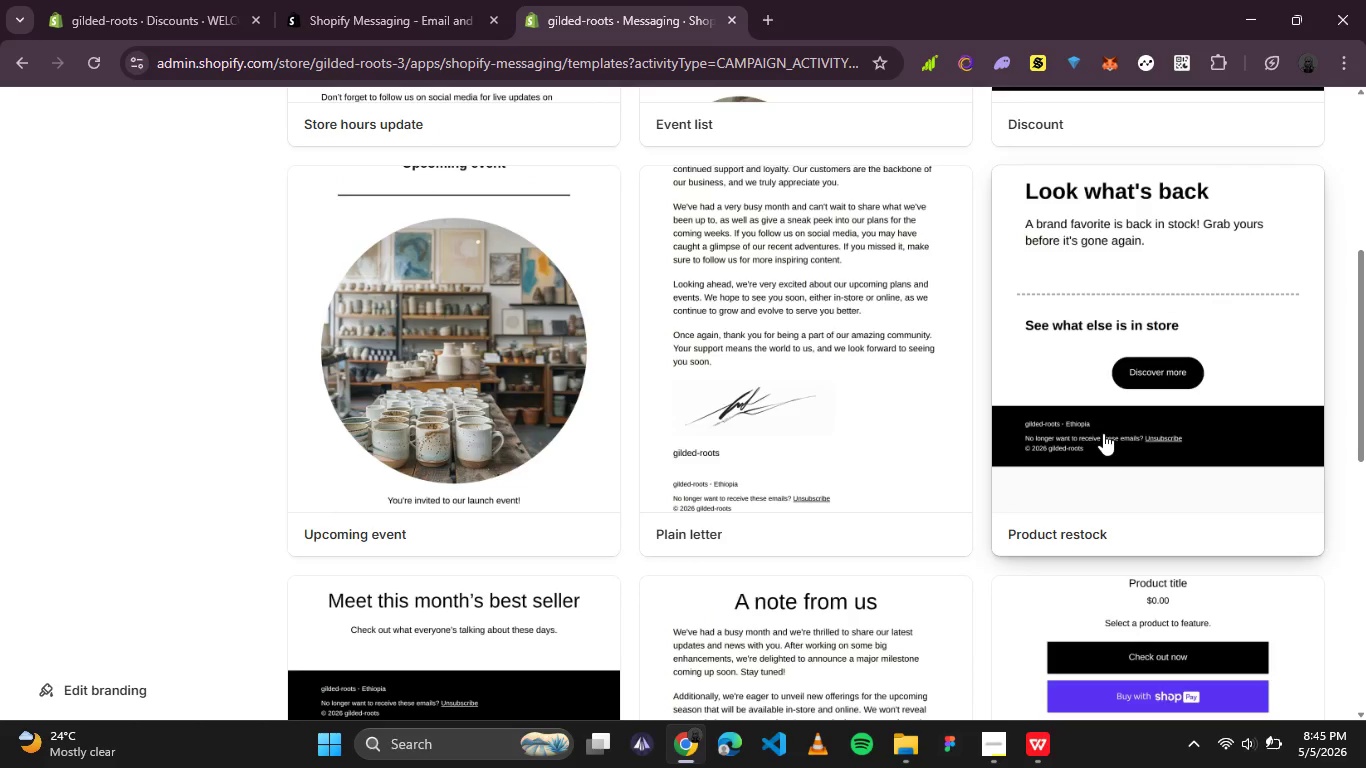 
left_click([1089, 439])
 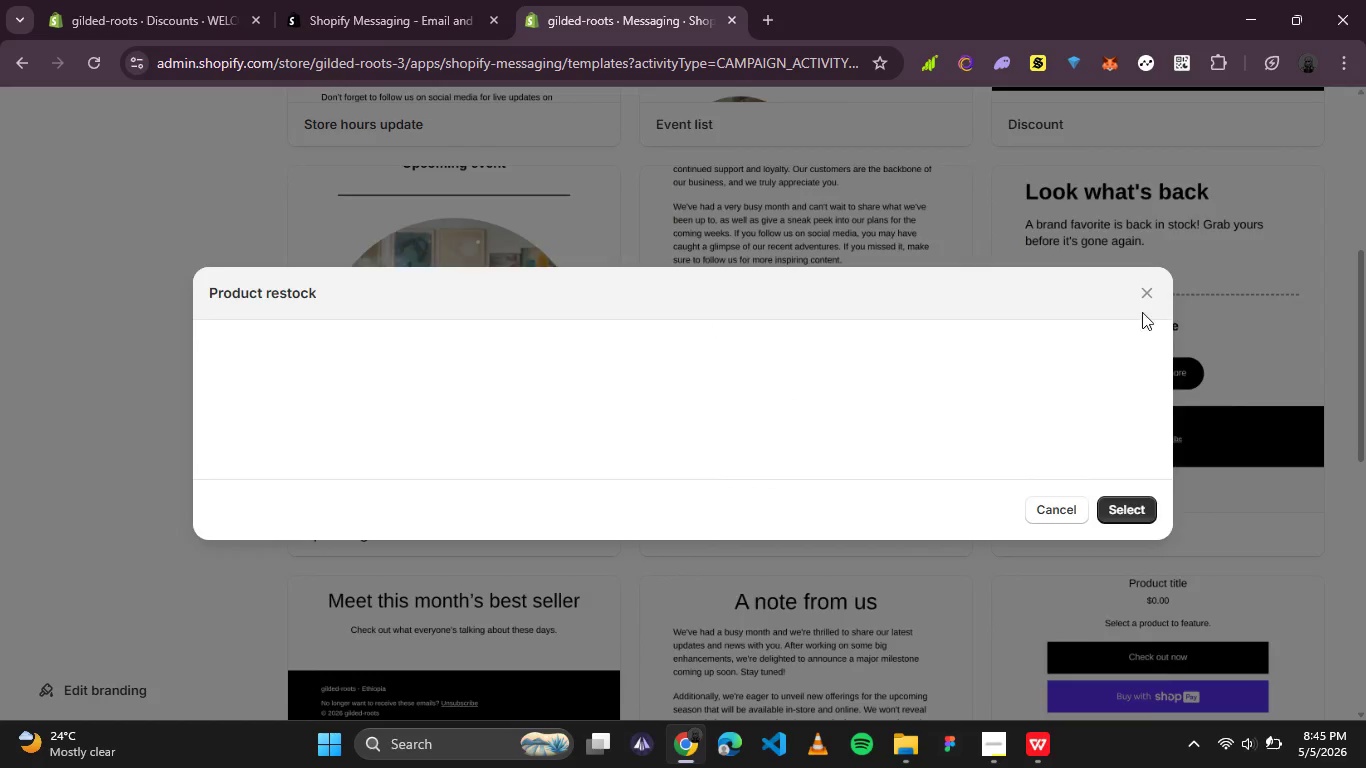 
left_click([1142, 295])
 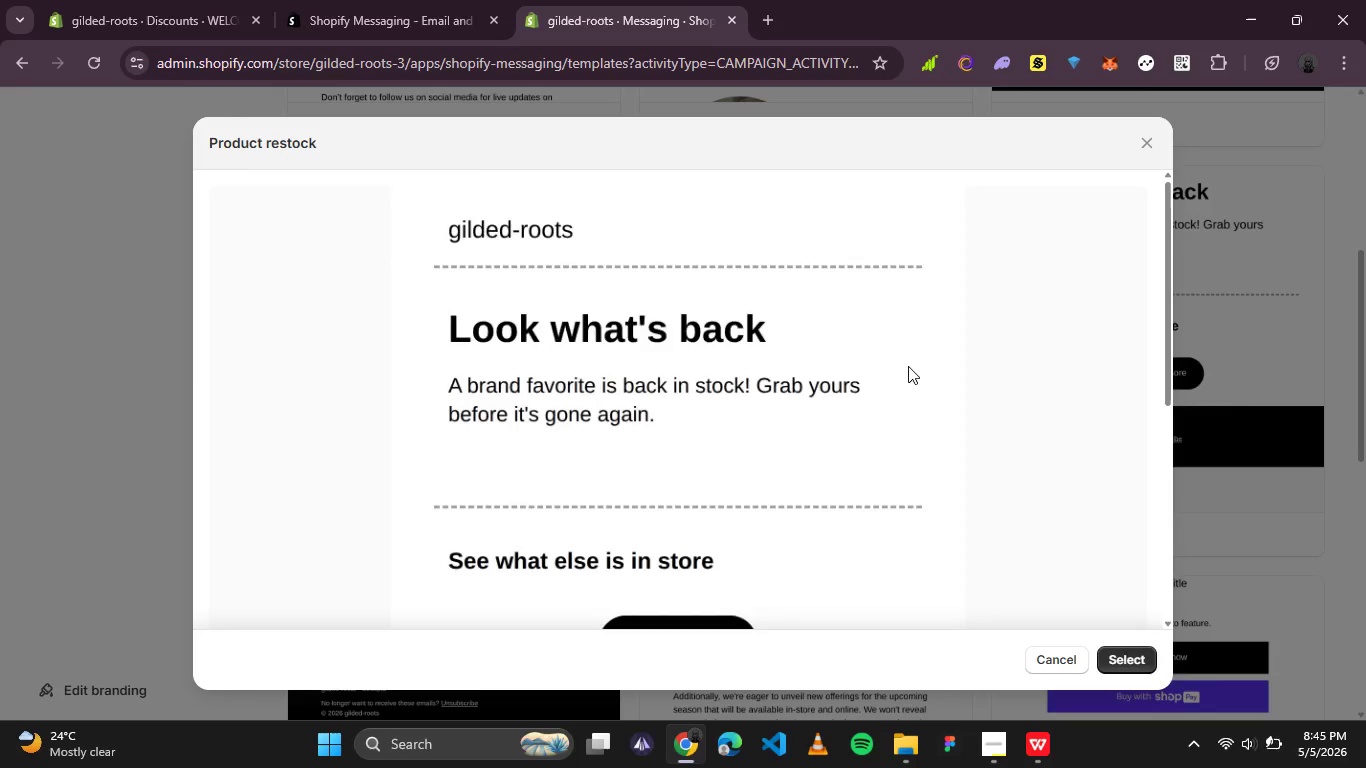 
scroll: coordinate [908, 367], scroll_direction: none, amount: 0.0
 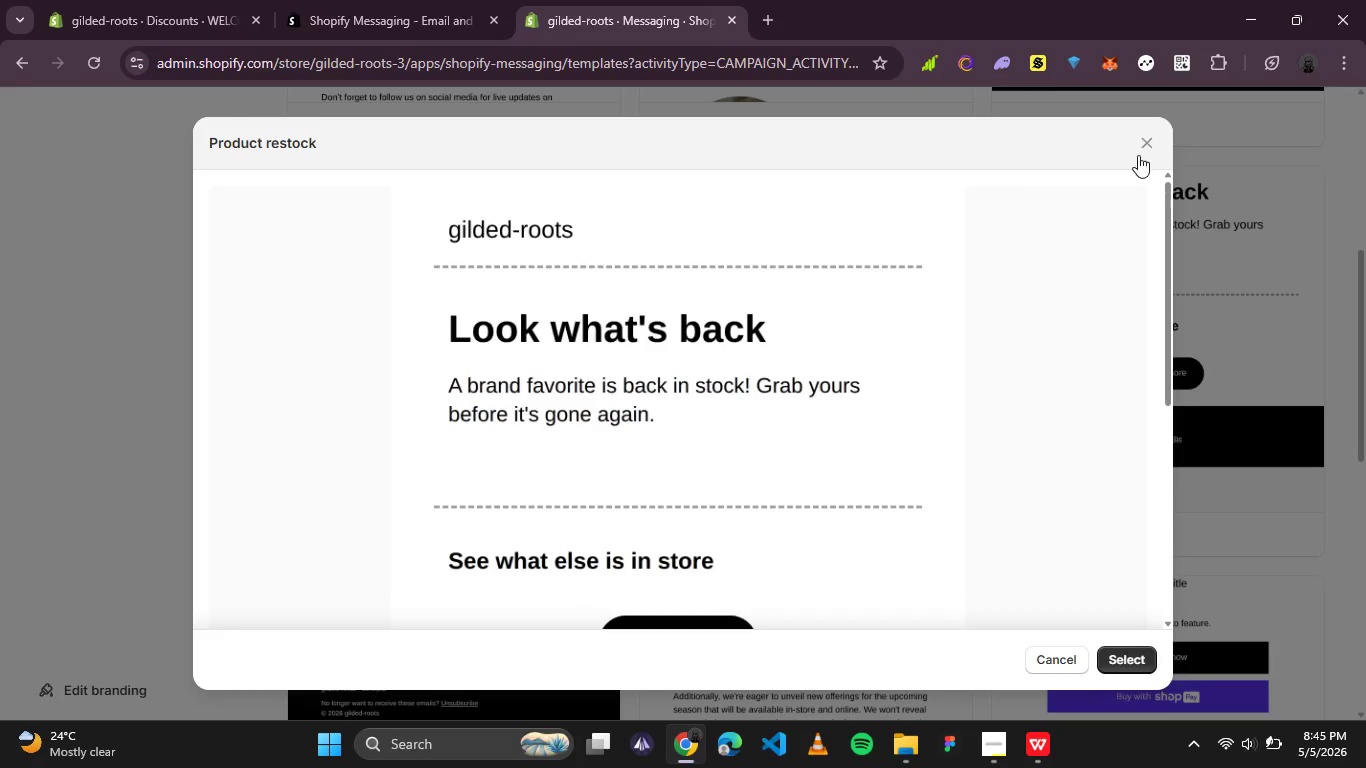 
left_click([1143, 150])
 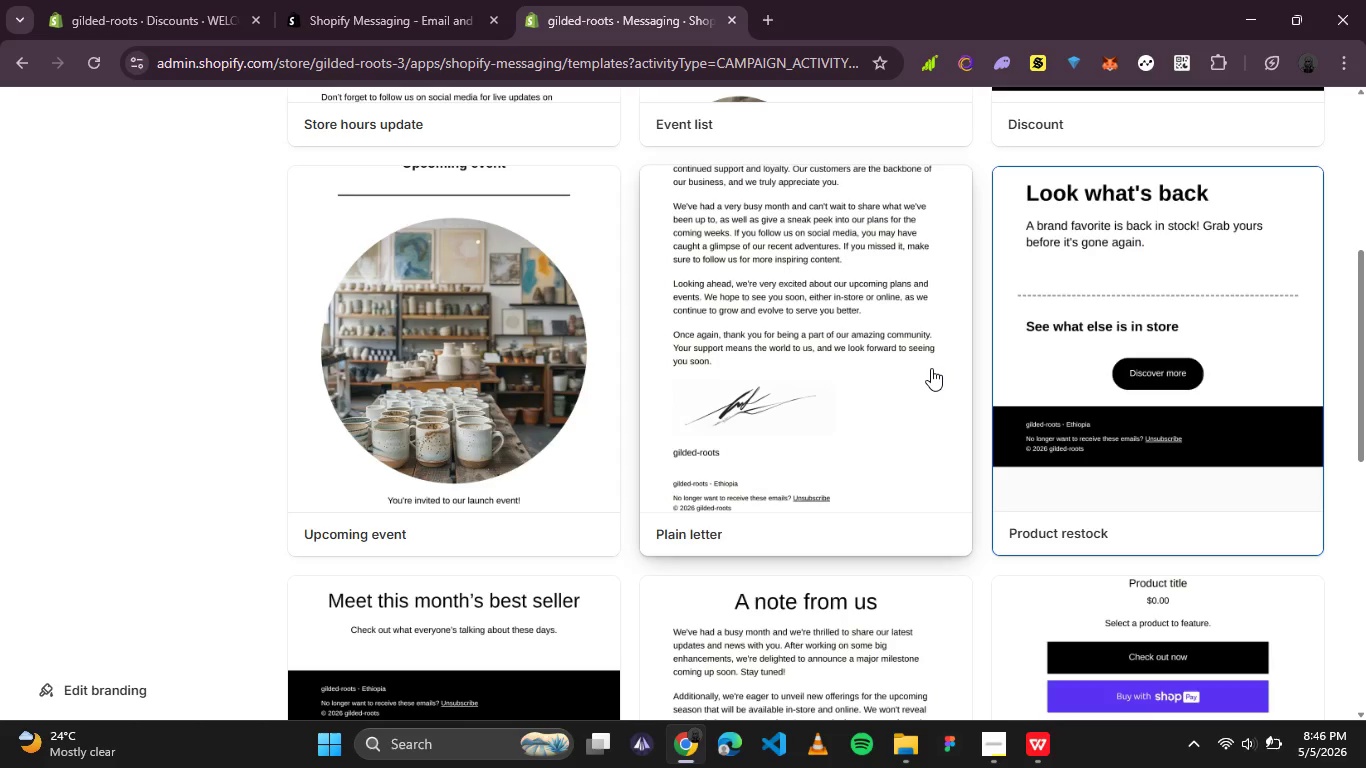 
scroll: coordinate [931, 368], scroll_direction: up, amount: 1.0
 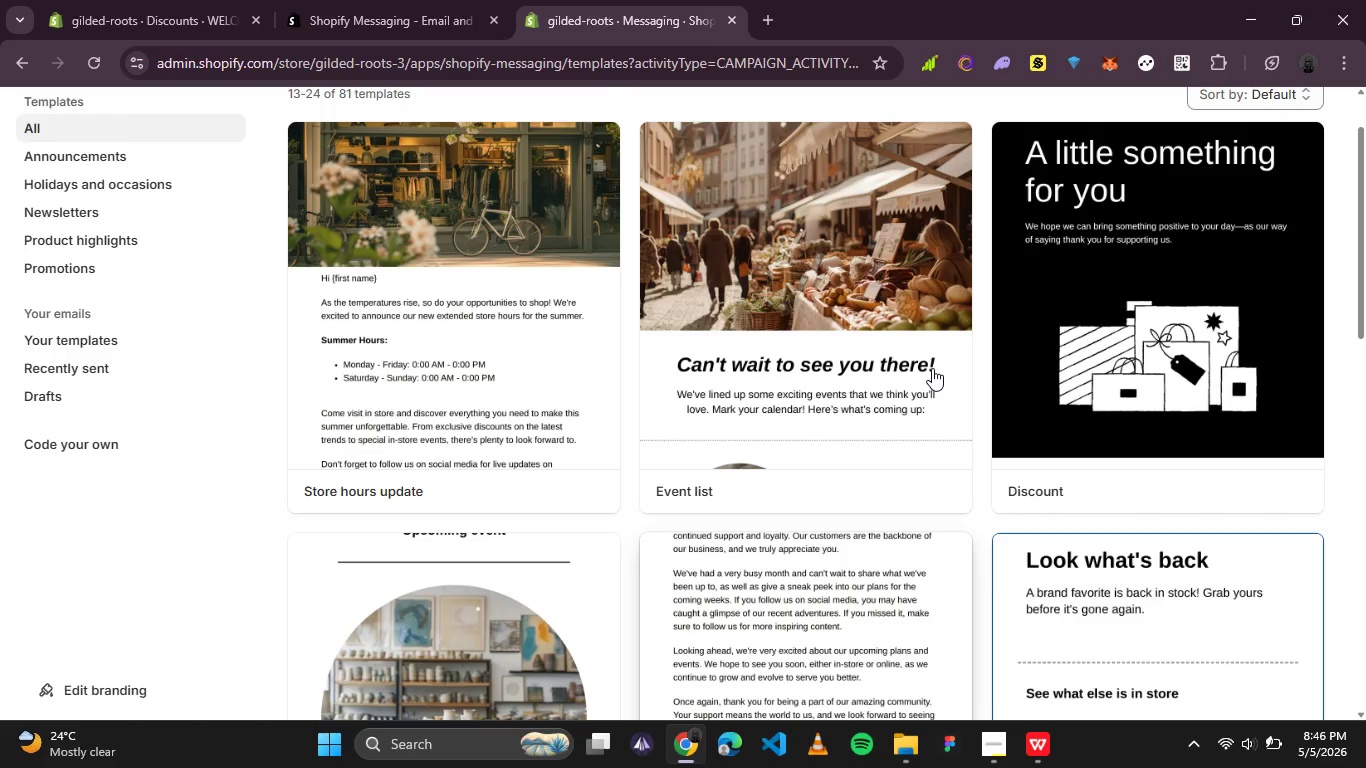 
left_click([1102, 245])
 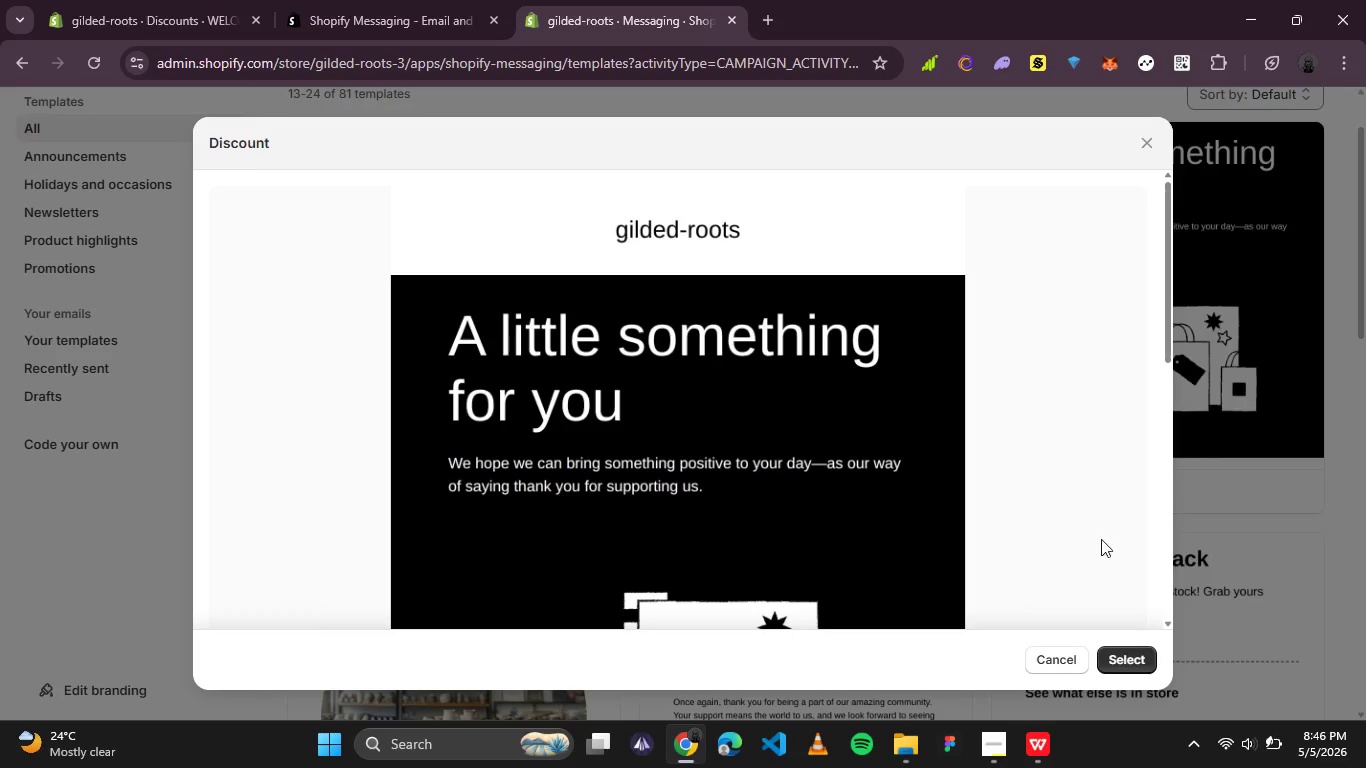 
scroll: coordinate [751, 408], scroll_direction: down, amount: 5.0
 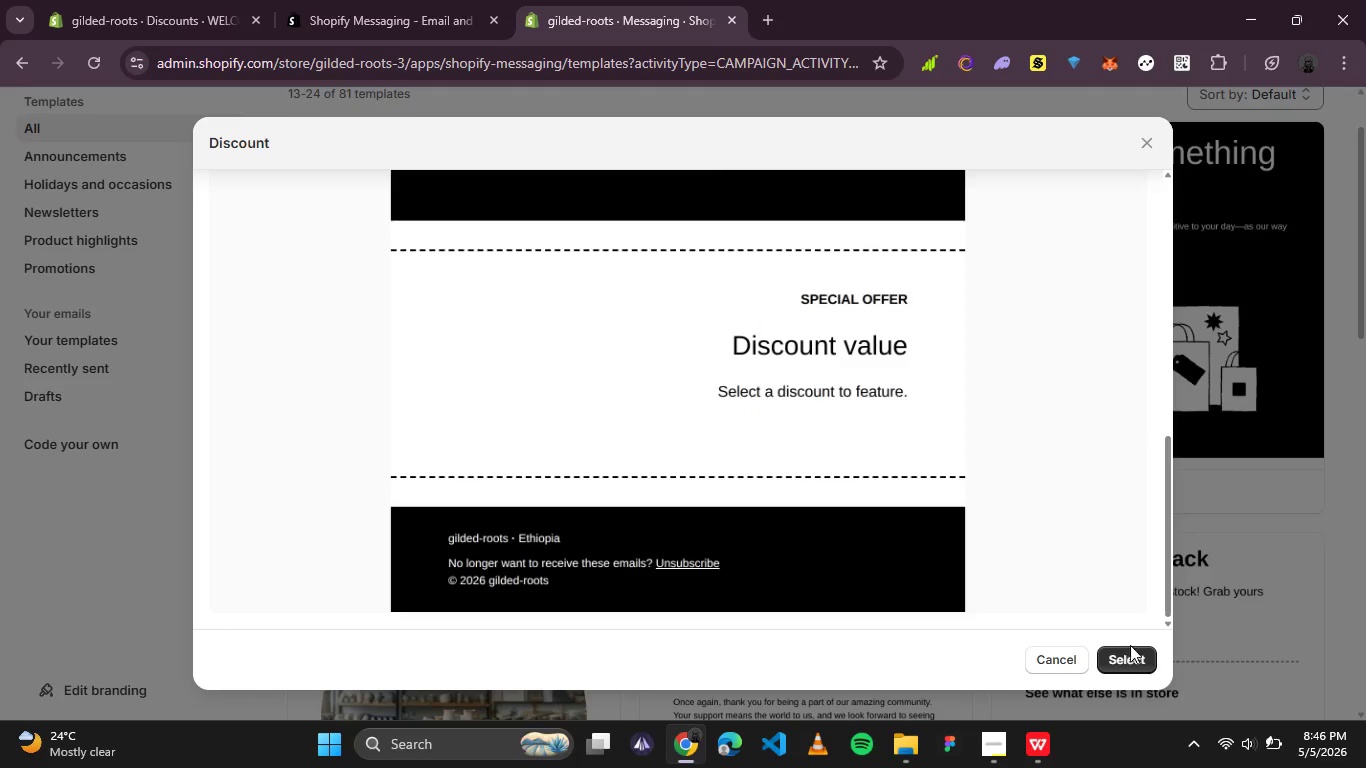 
left_click([1131, 660])
 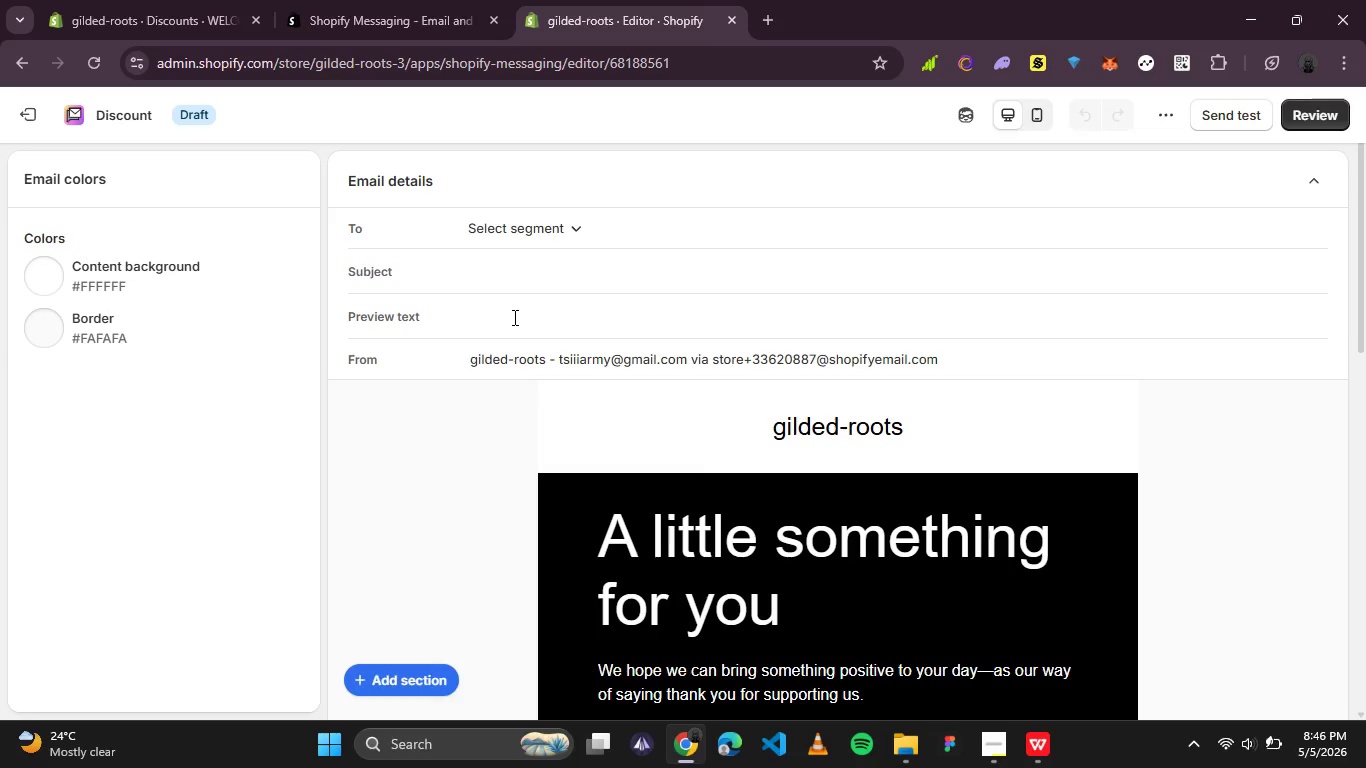 
wait(14.47)
 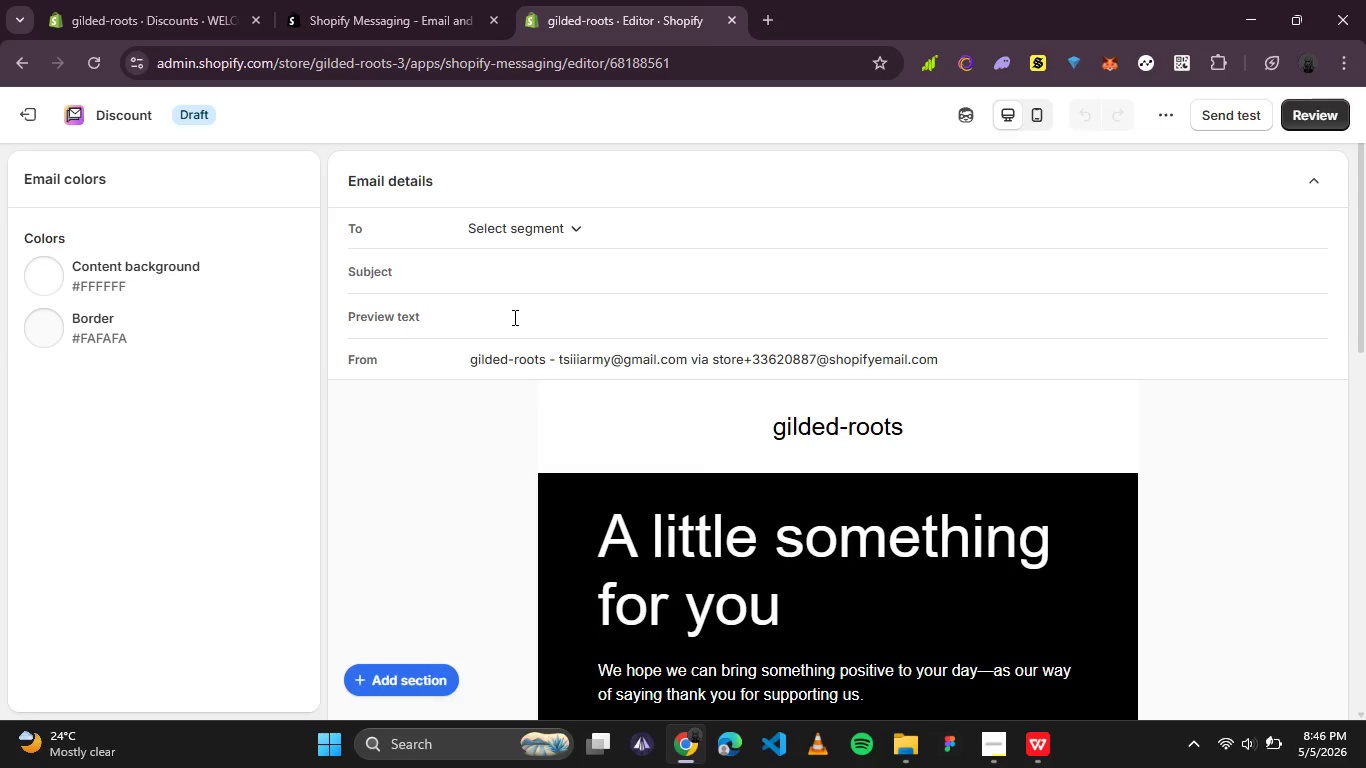 
left_click([580, 231])
 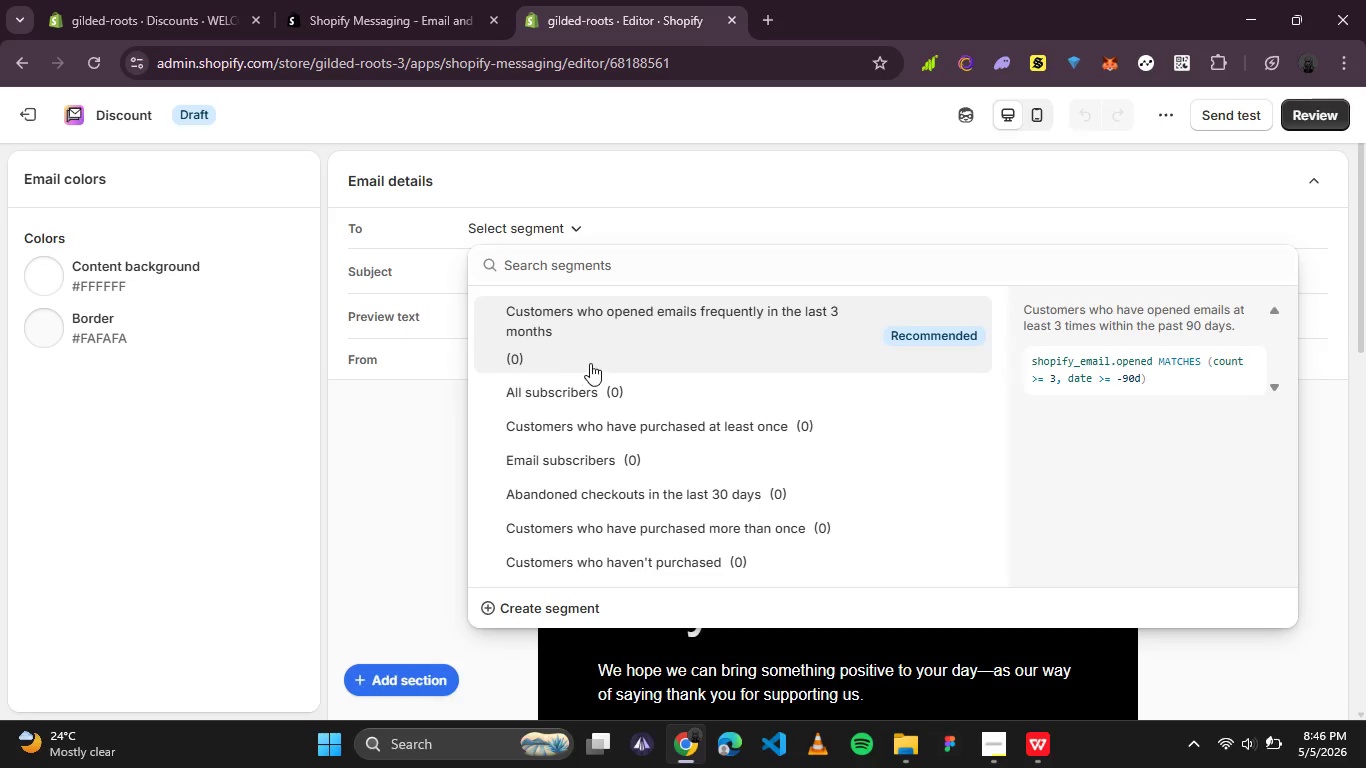 
left_click([581, 399])
 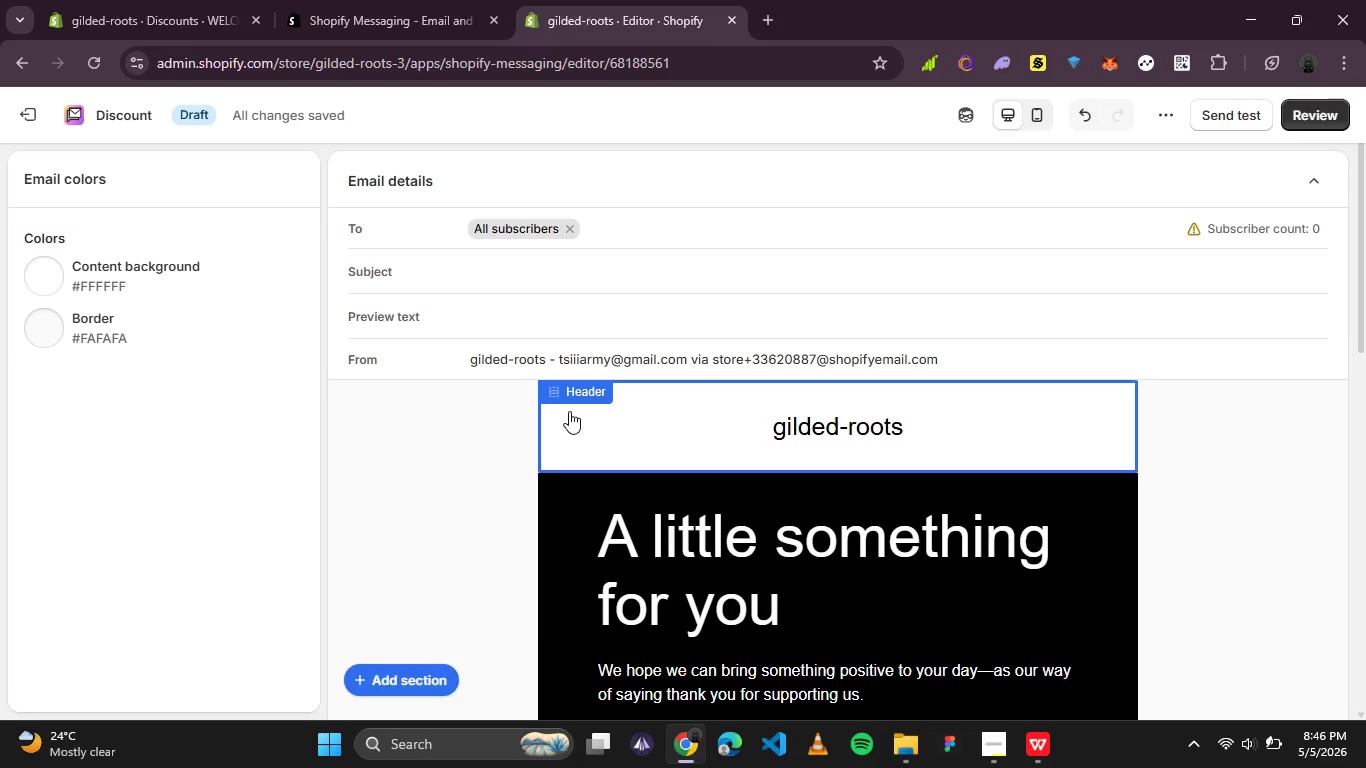 
wait(8.61)
 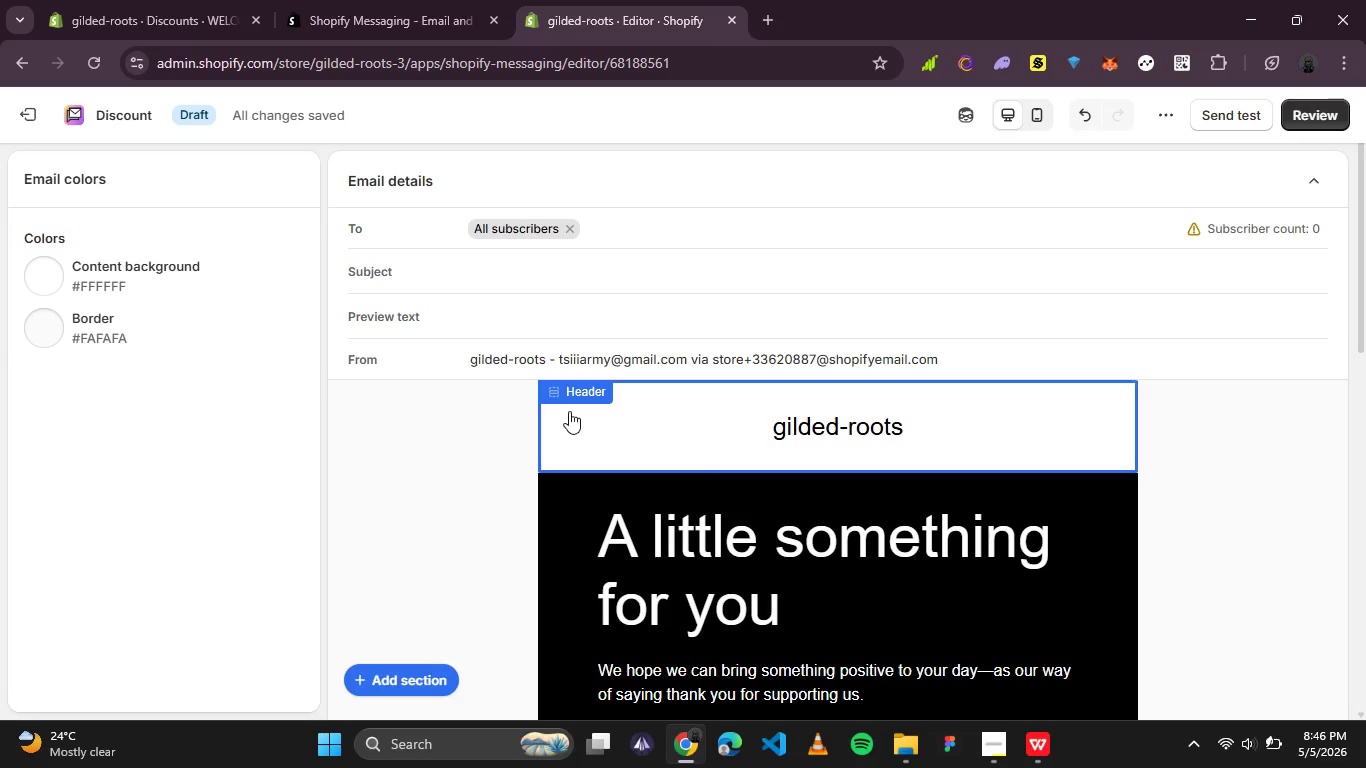 
left_click([524, 276])
 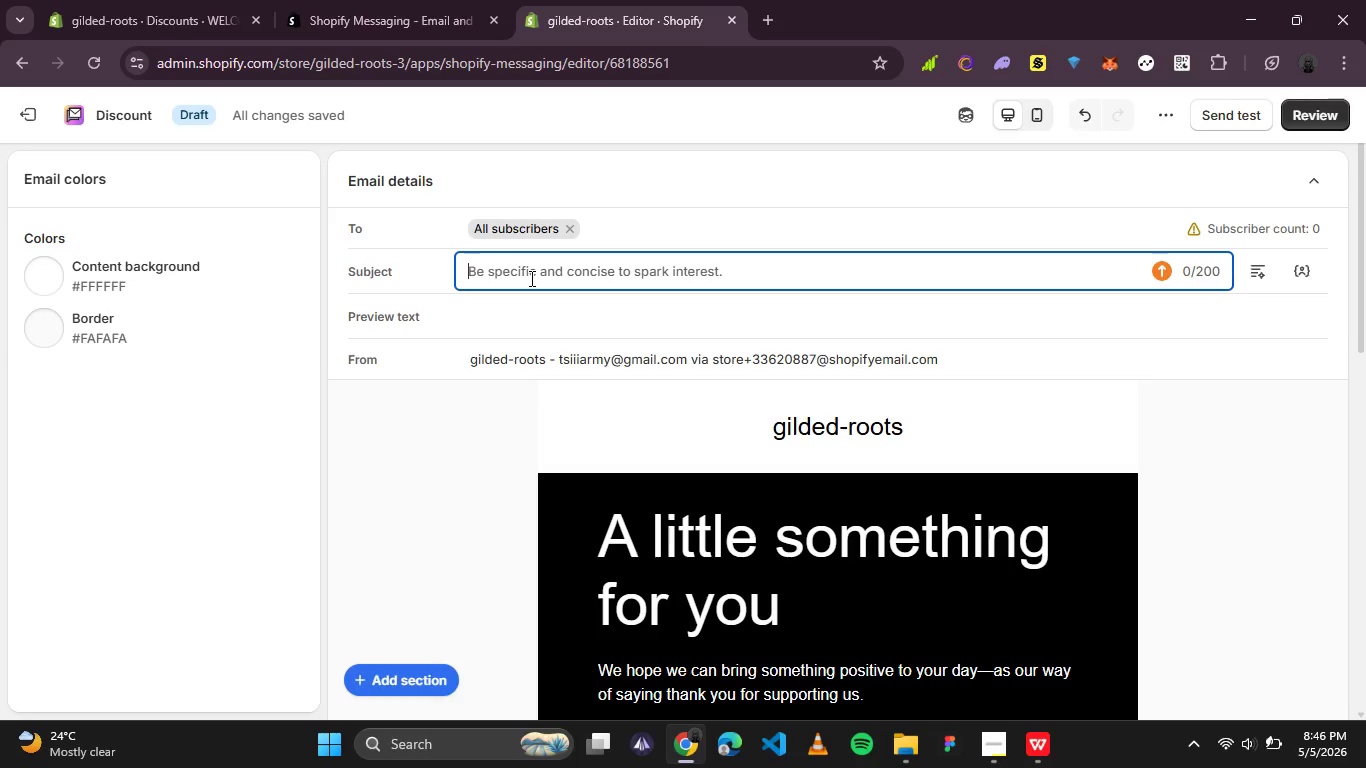 
type(Welcome to Gilded Roots - 20% off your first order)
 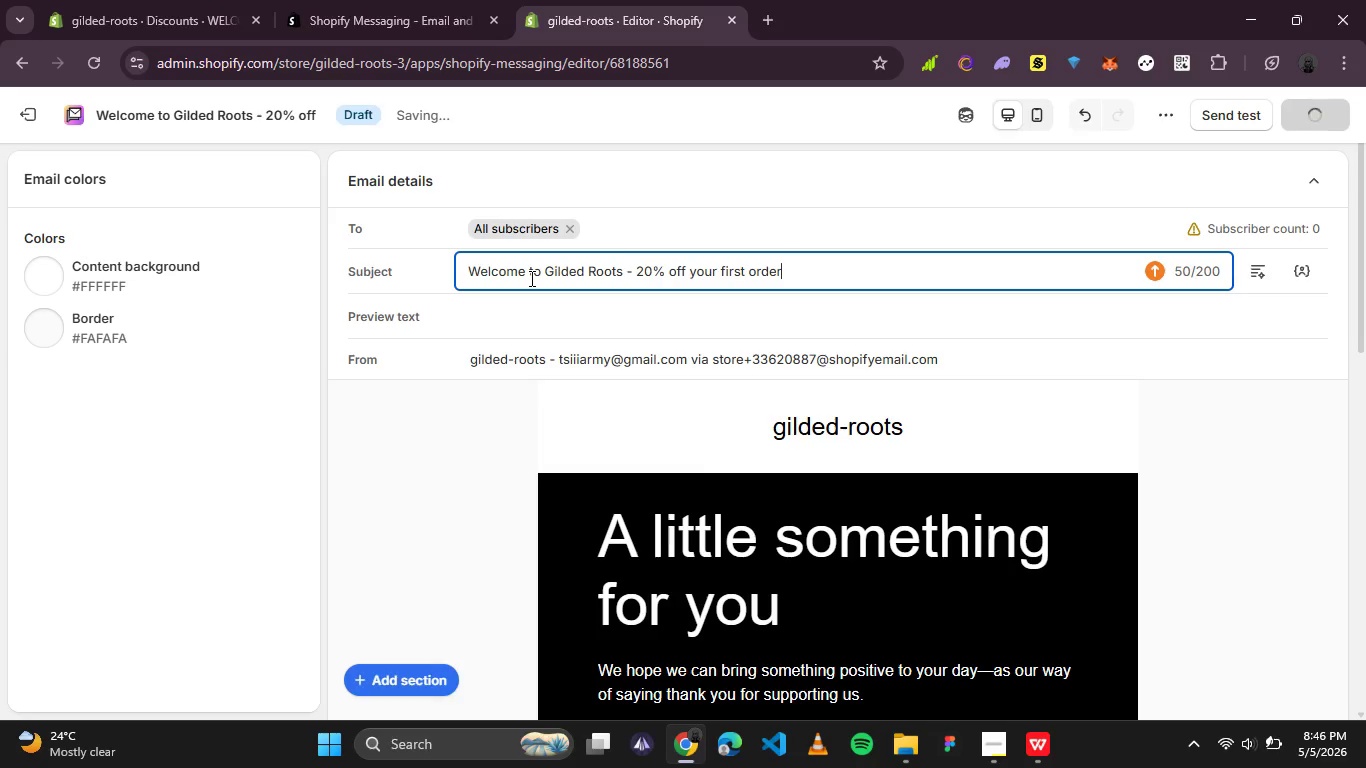 
wait(8.84)
 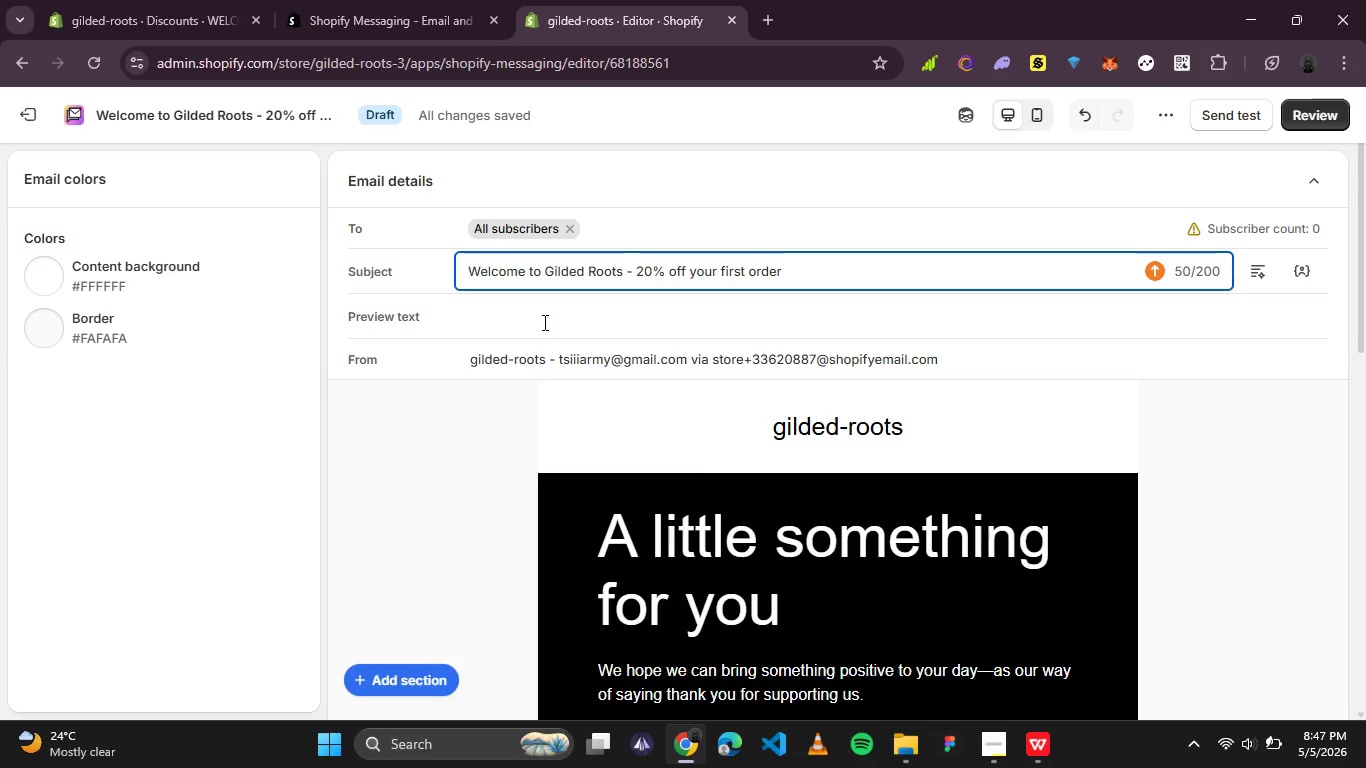 
mouse_move([1291, 265])
 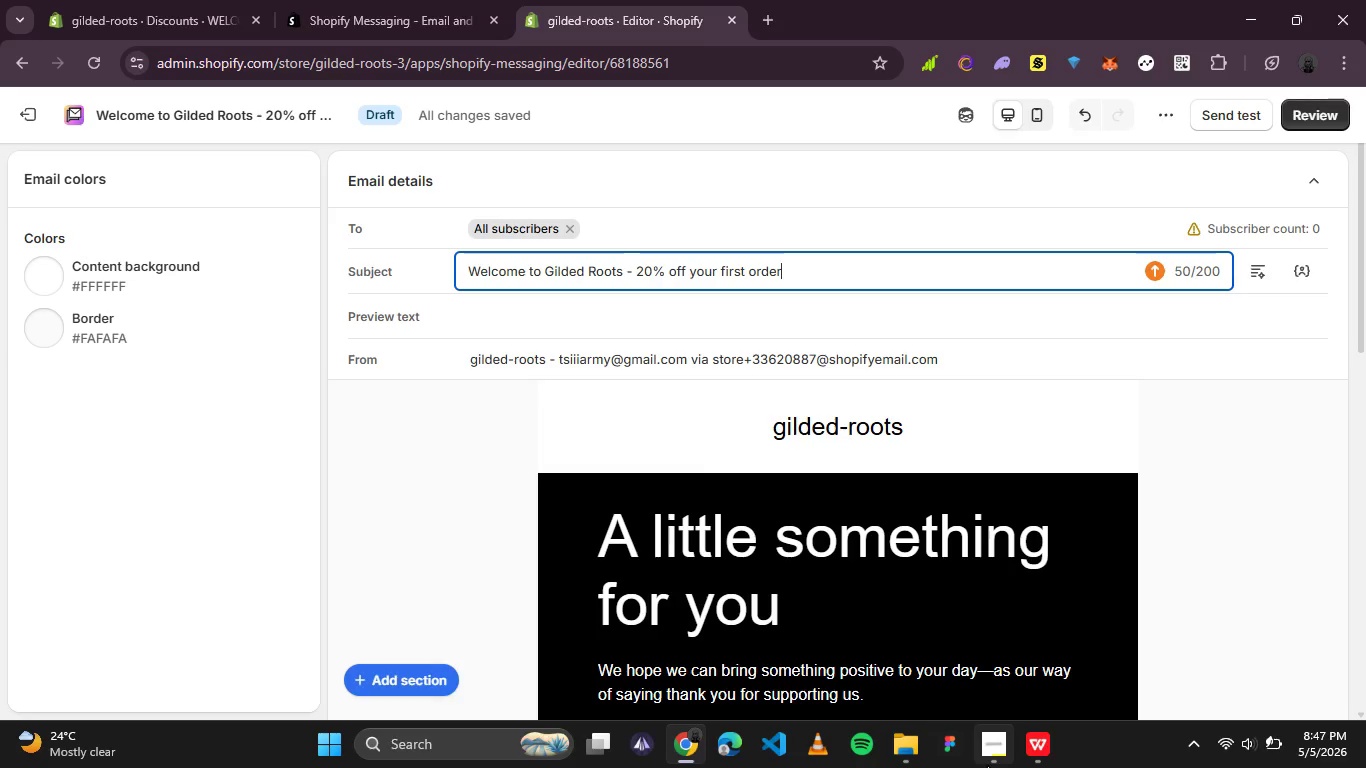 
left_click([987, 765])